 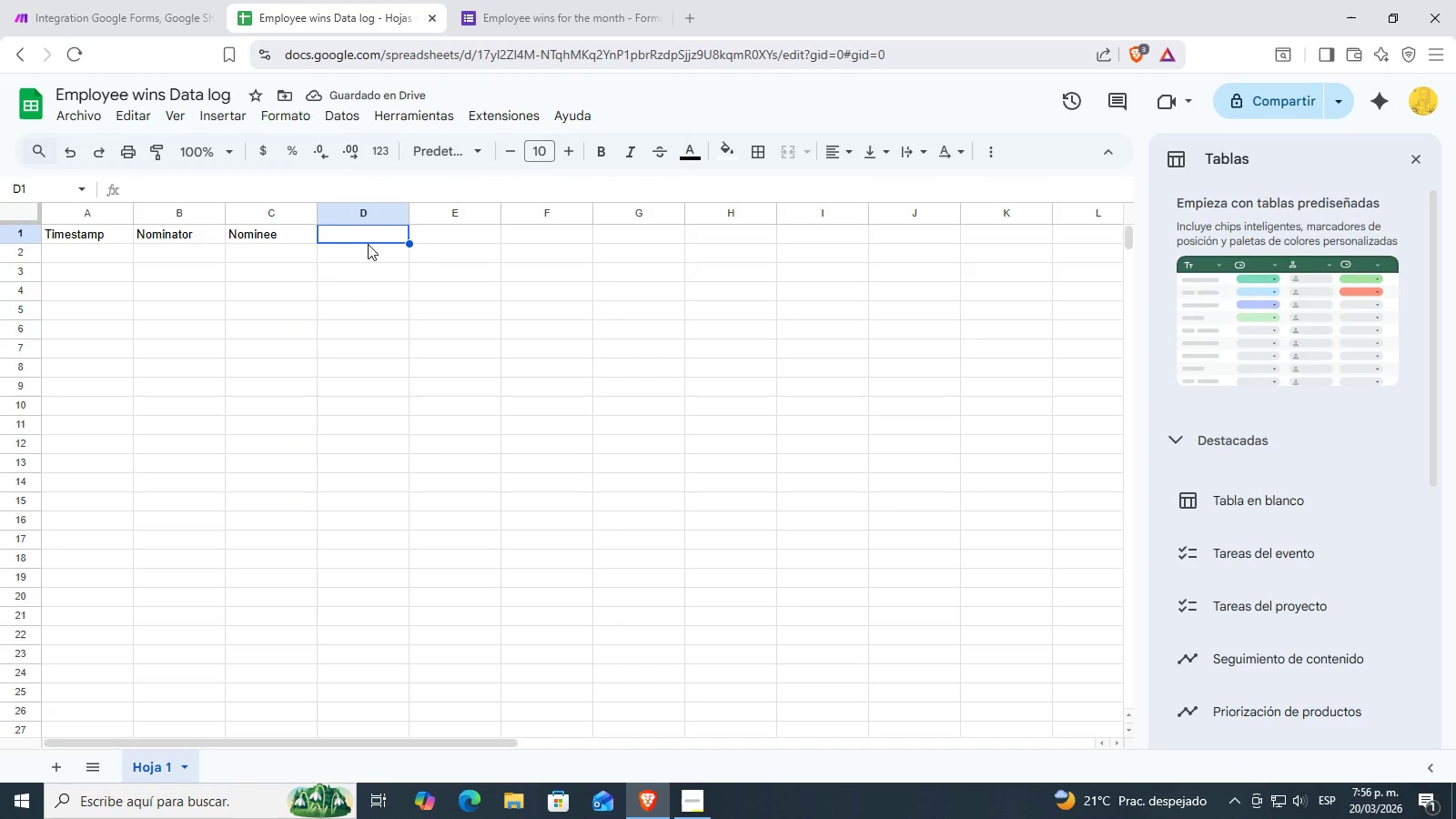 
type(Description)
 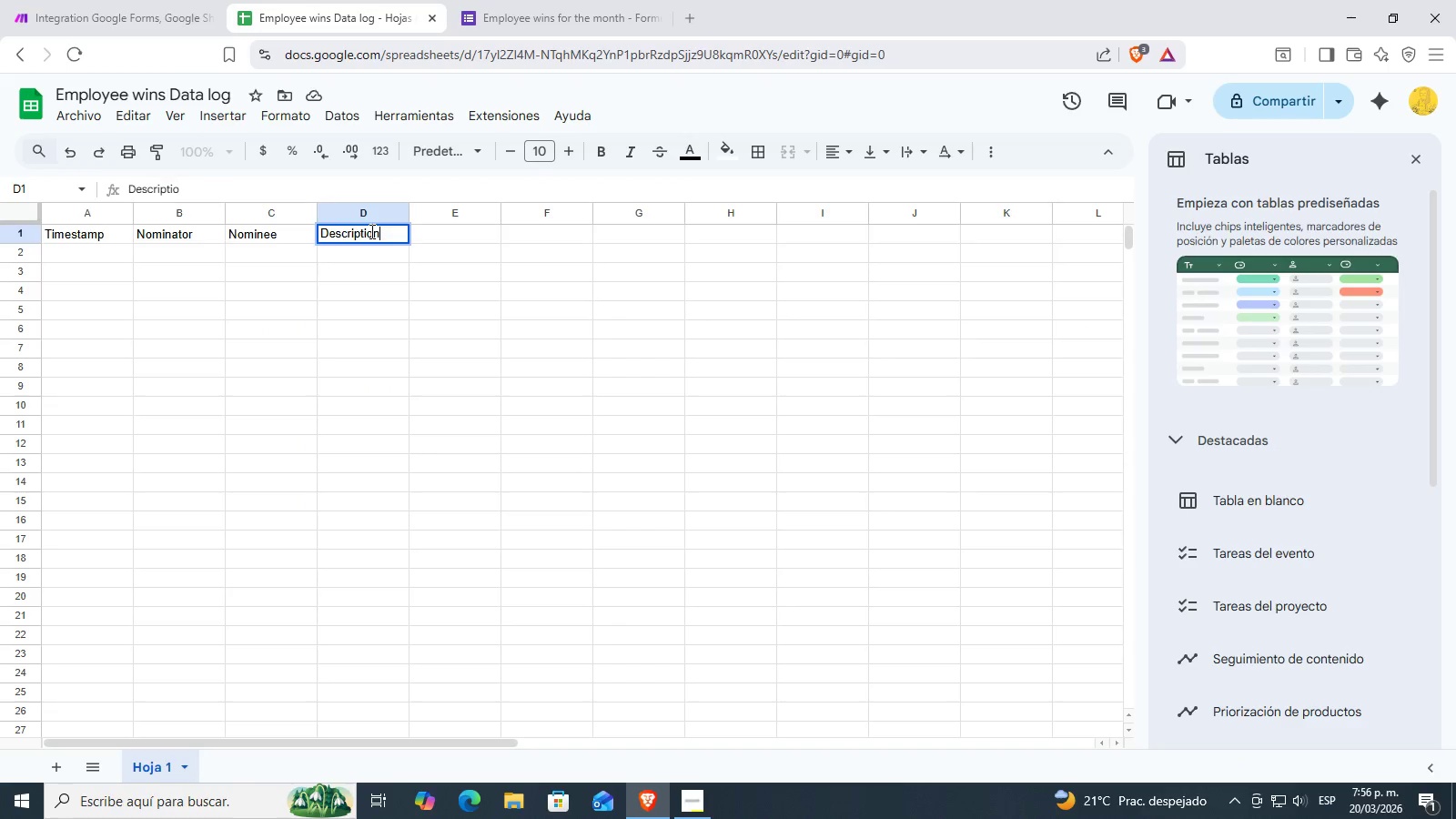 
key(Enter)
 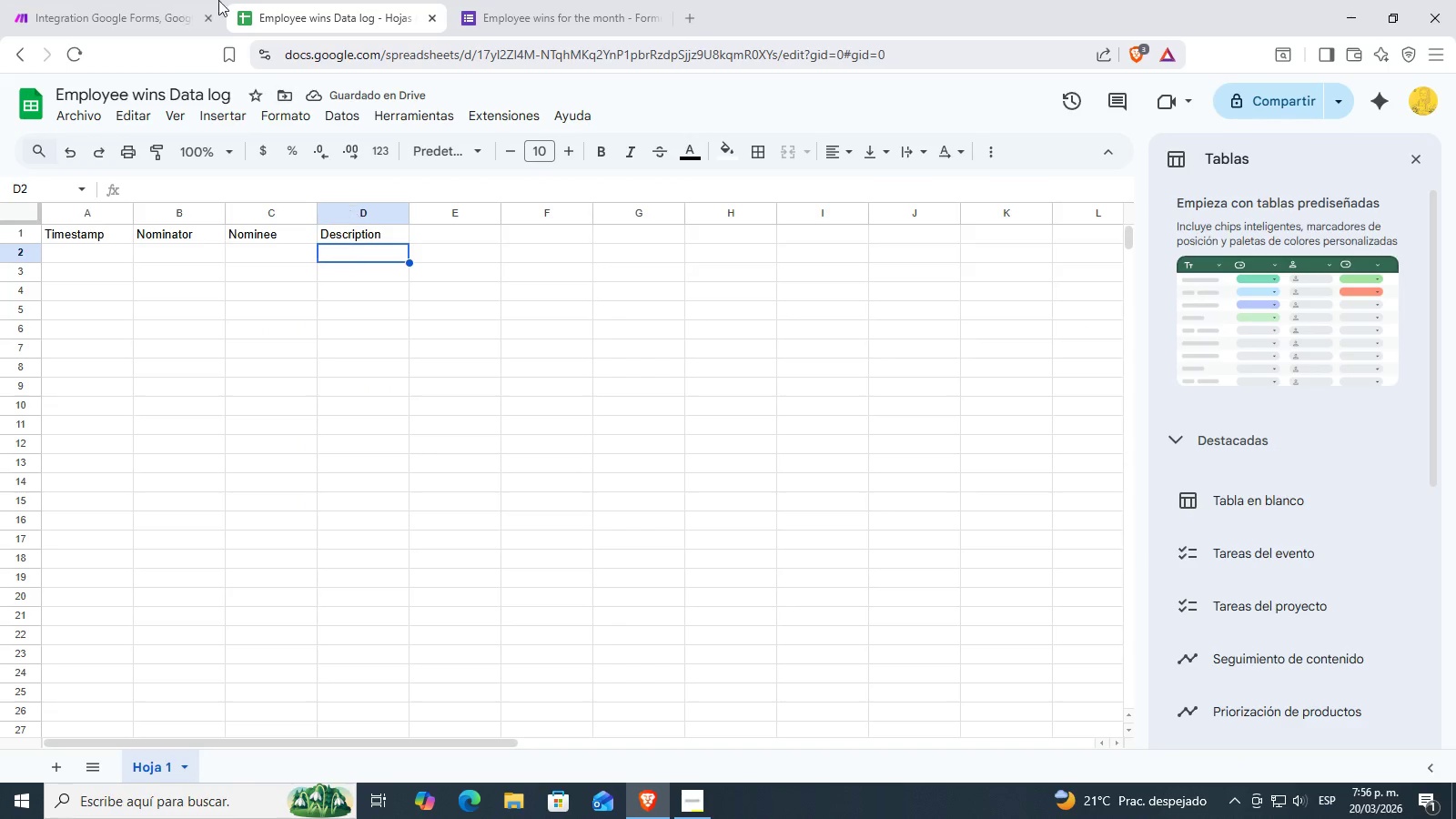 
left_click([136, 0])
 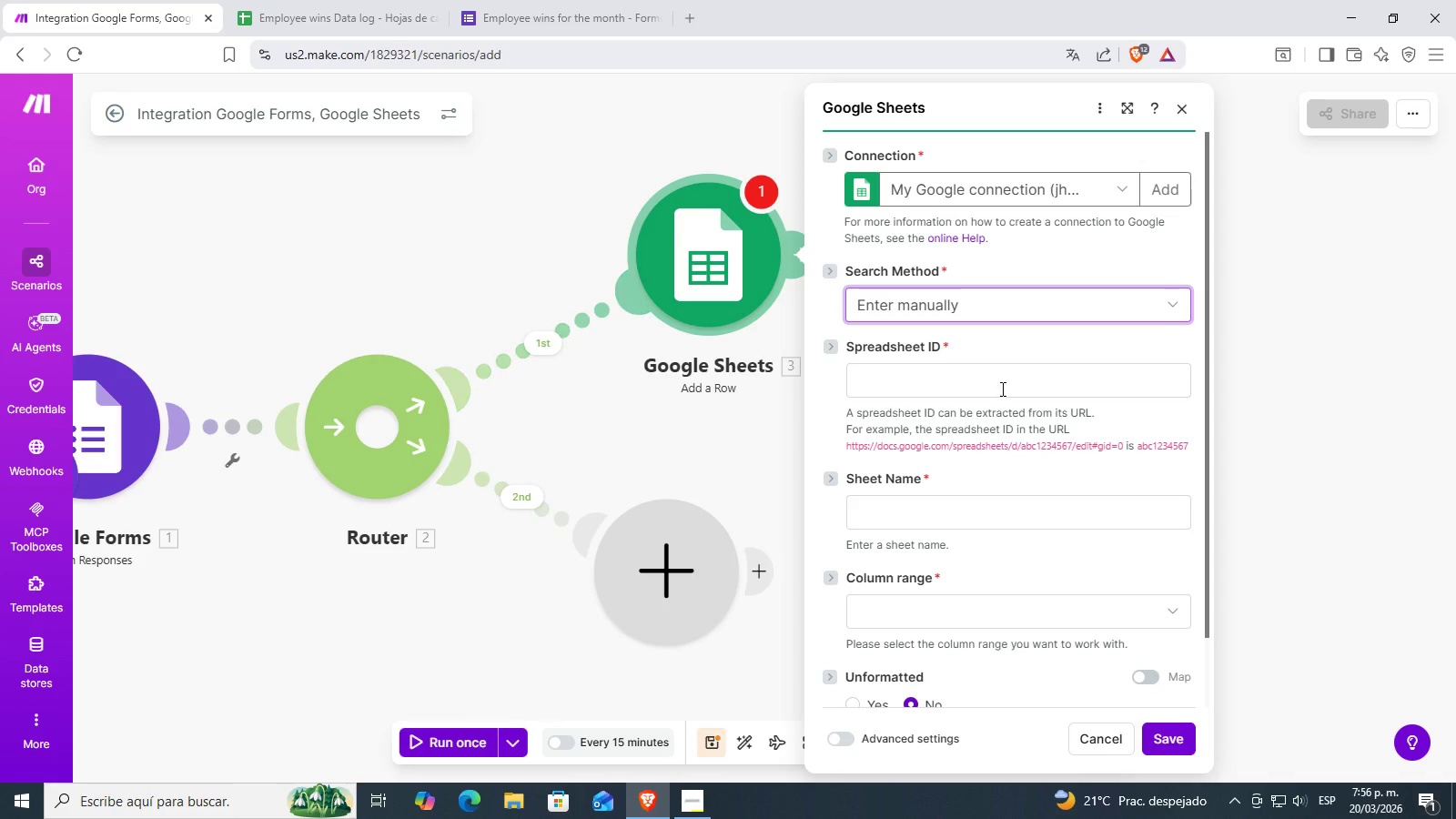 
left_click([996, 377])
 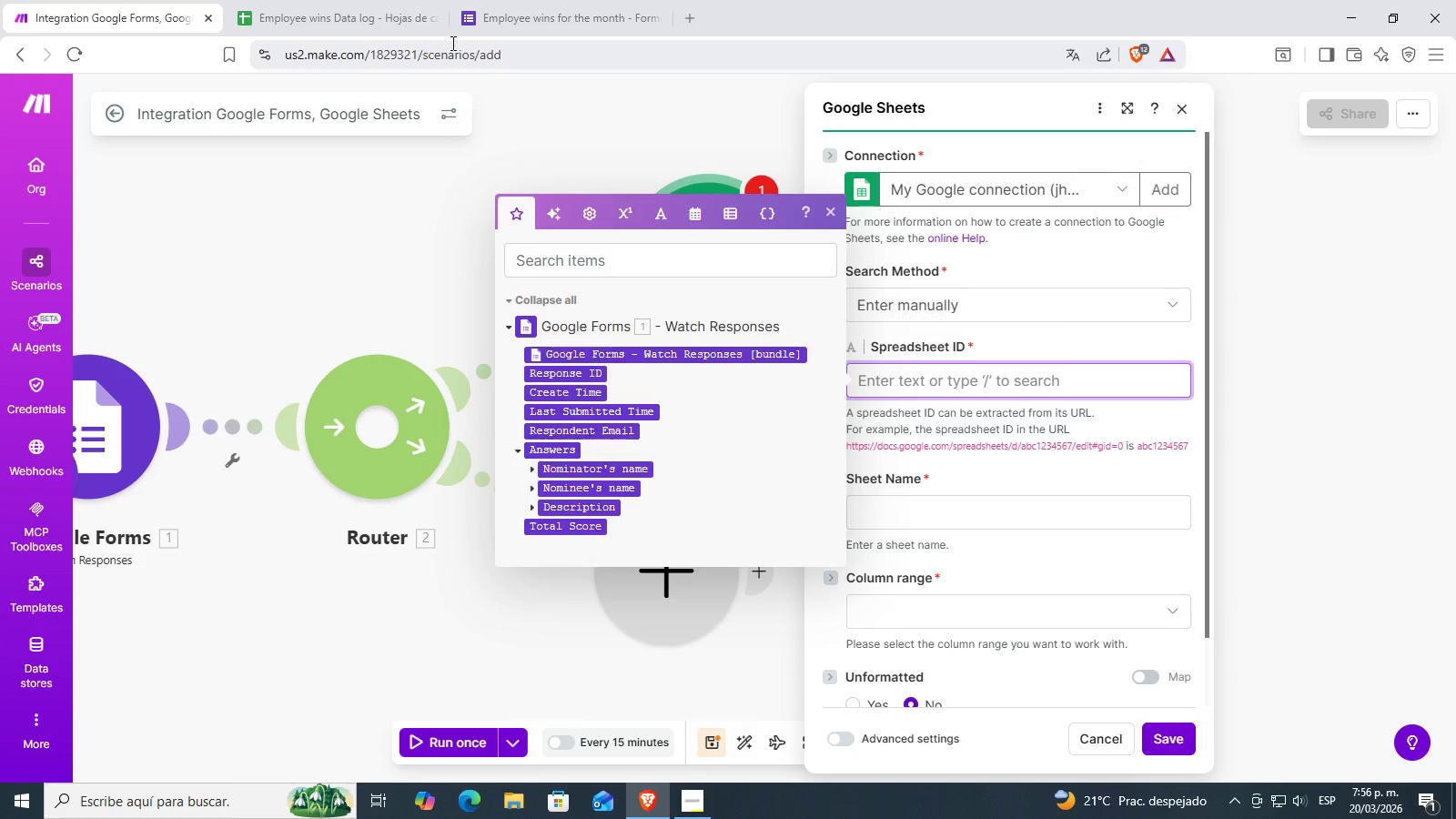 
left_click([344, 0])
 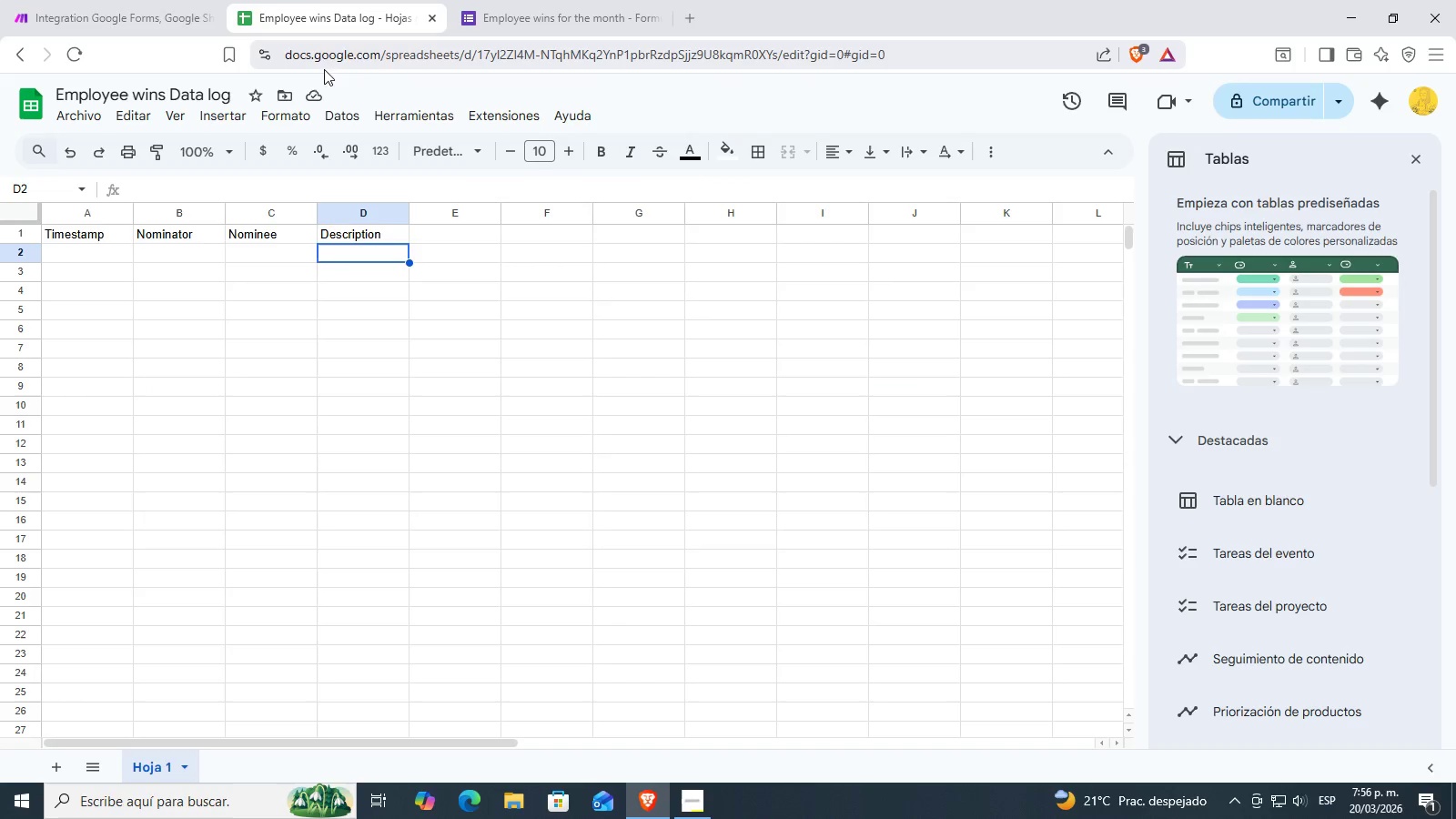 
left_click([342, 55])
 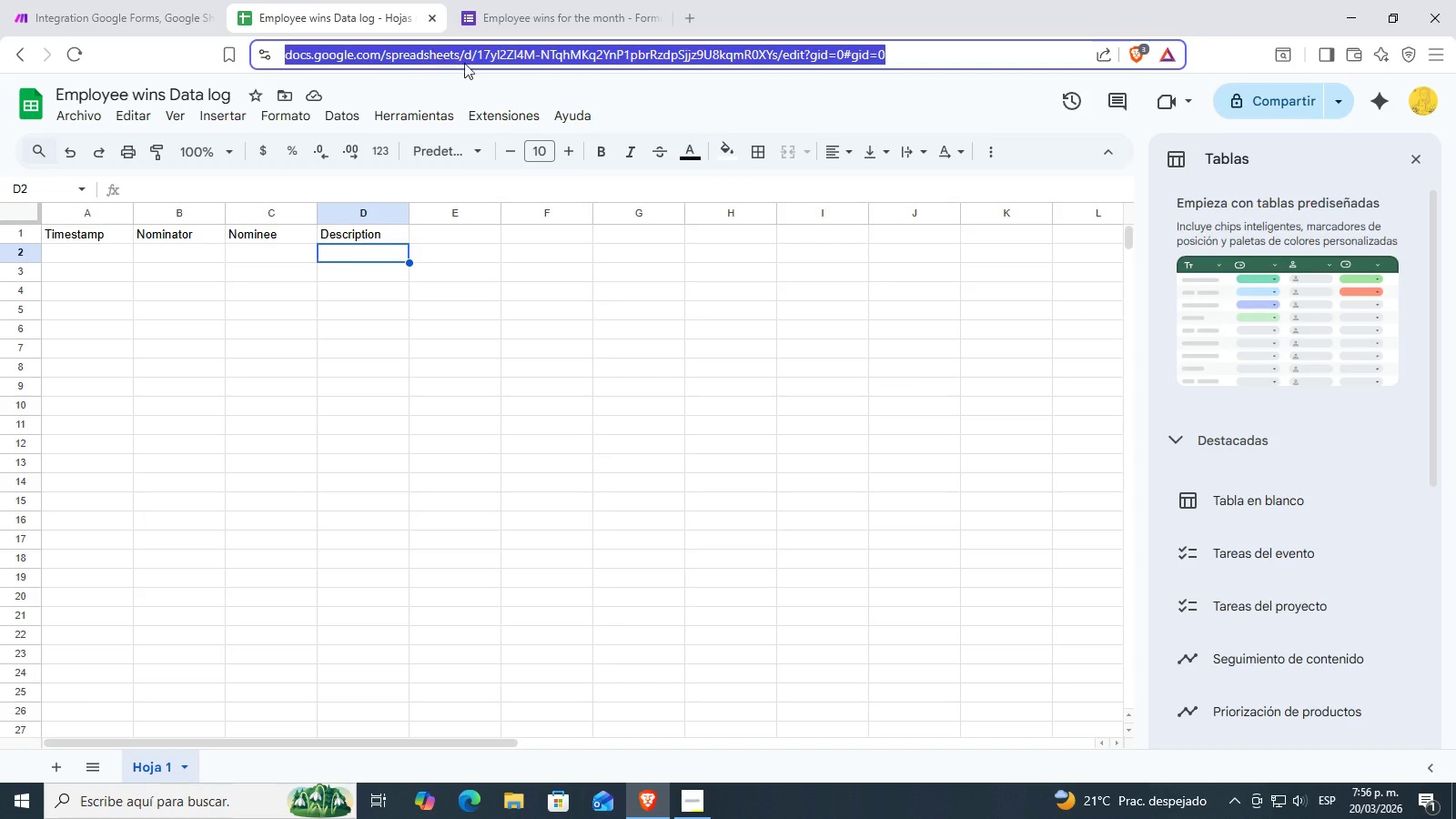 
left_click([480, 57])
 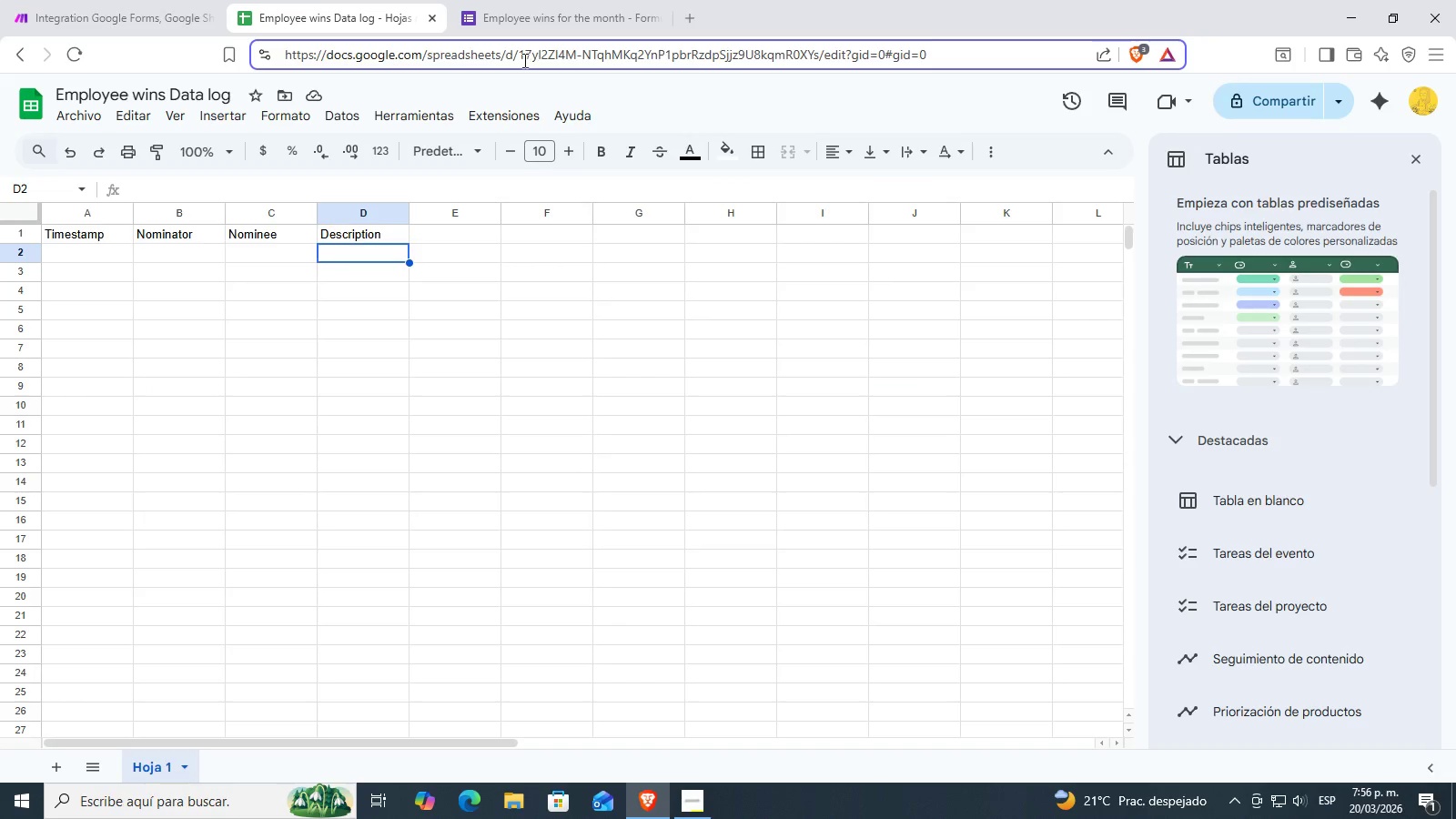 
left_click_drag(start_coordinate=[520, 57], to_coordinate=[818, 50])
 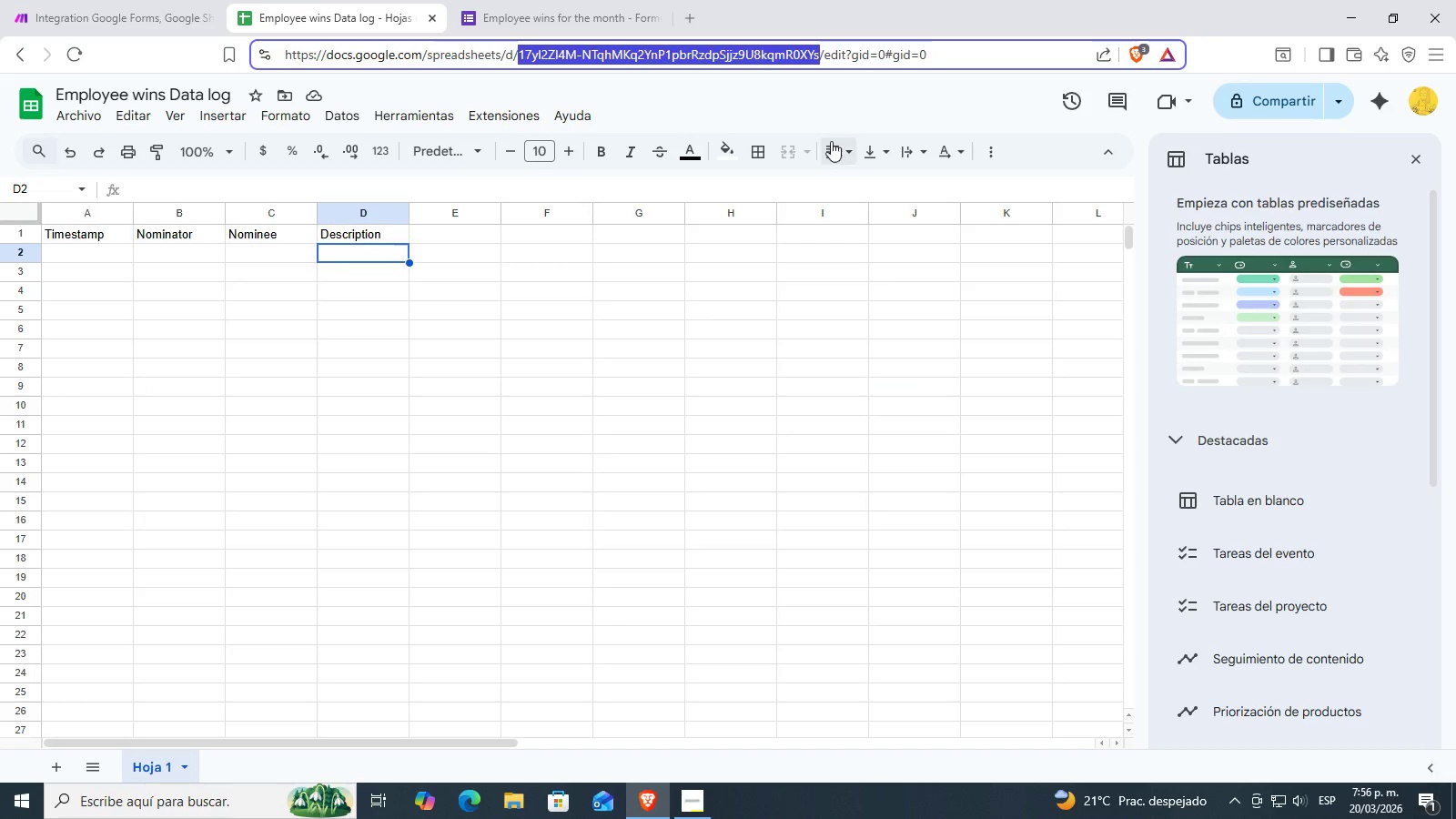 
key(Control+ControlLeft)
 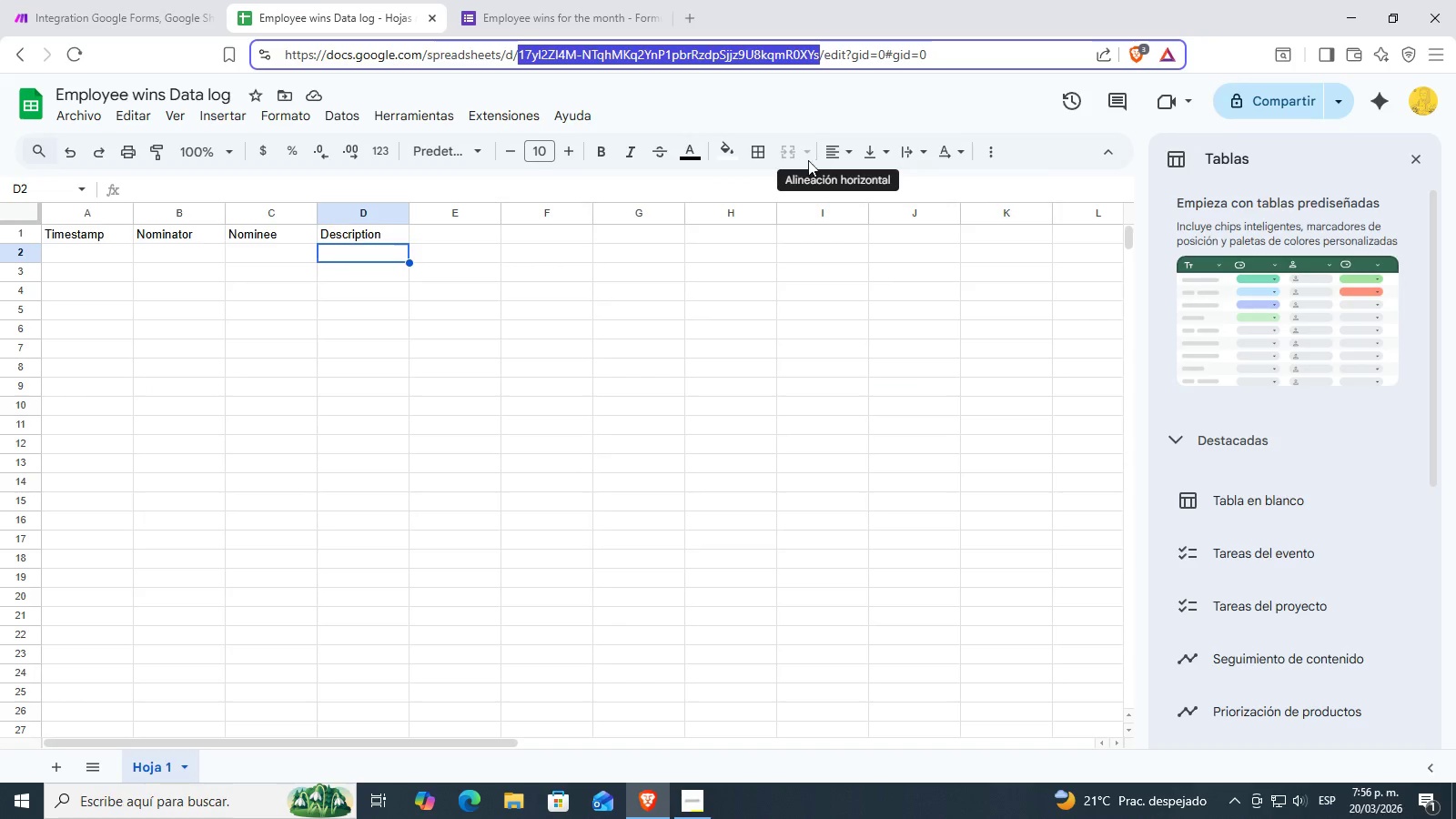 
key(Control+C)
 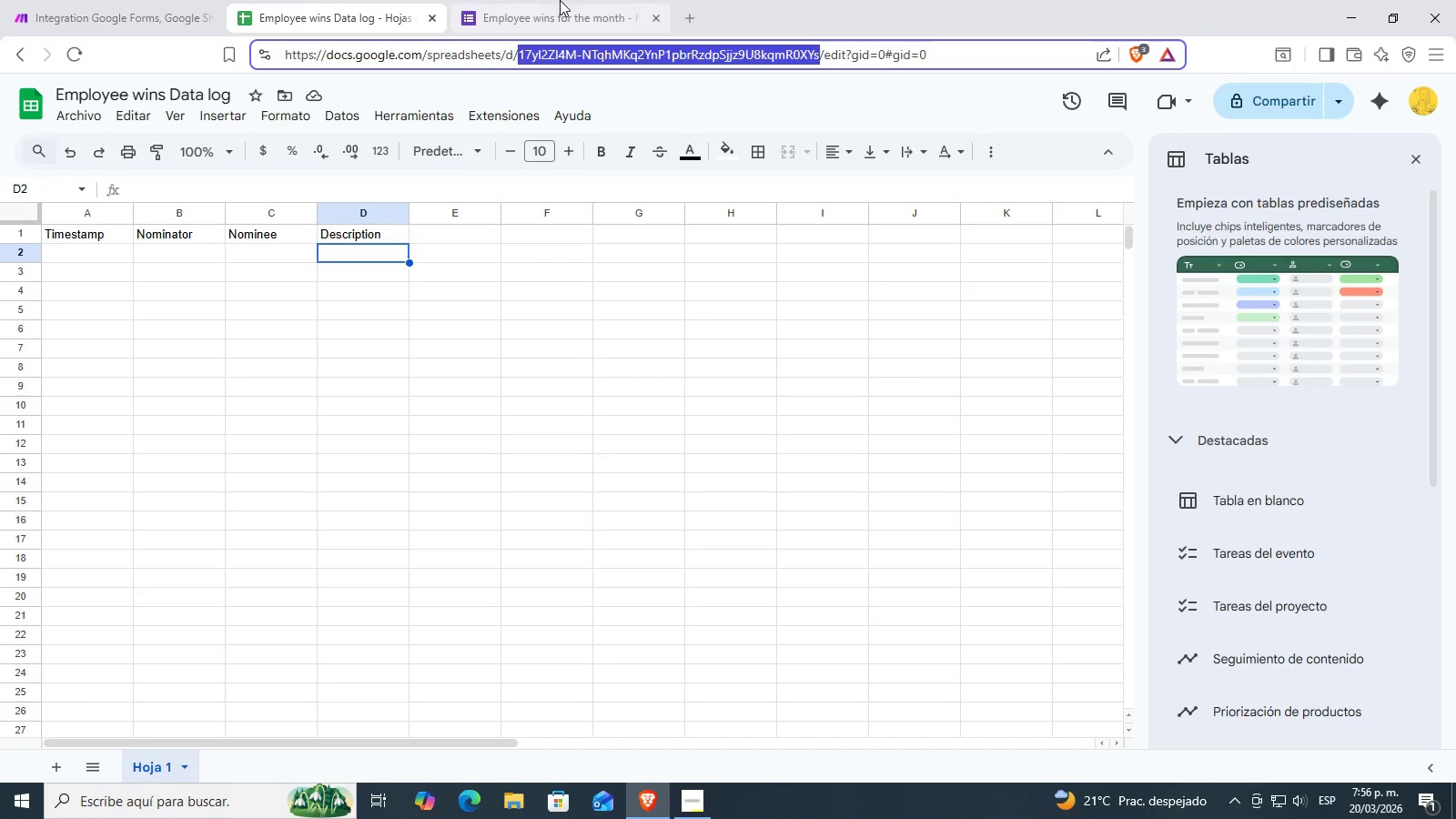 
left_click([466, 0])
 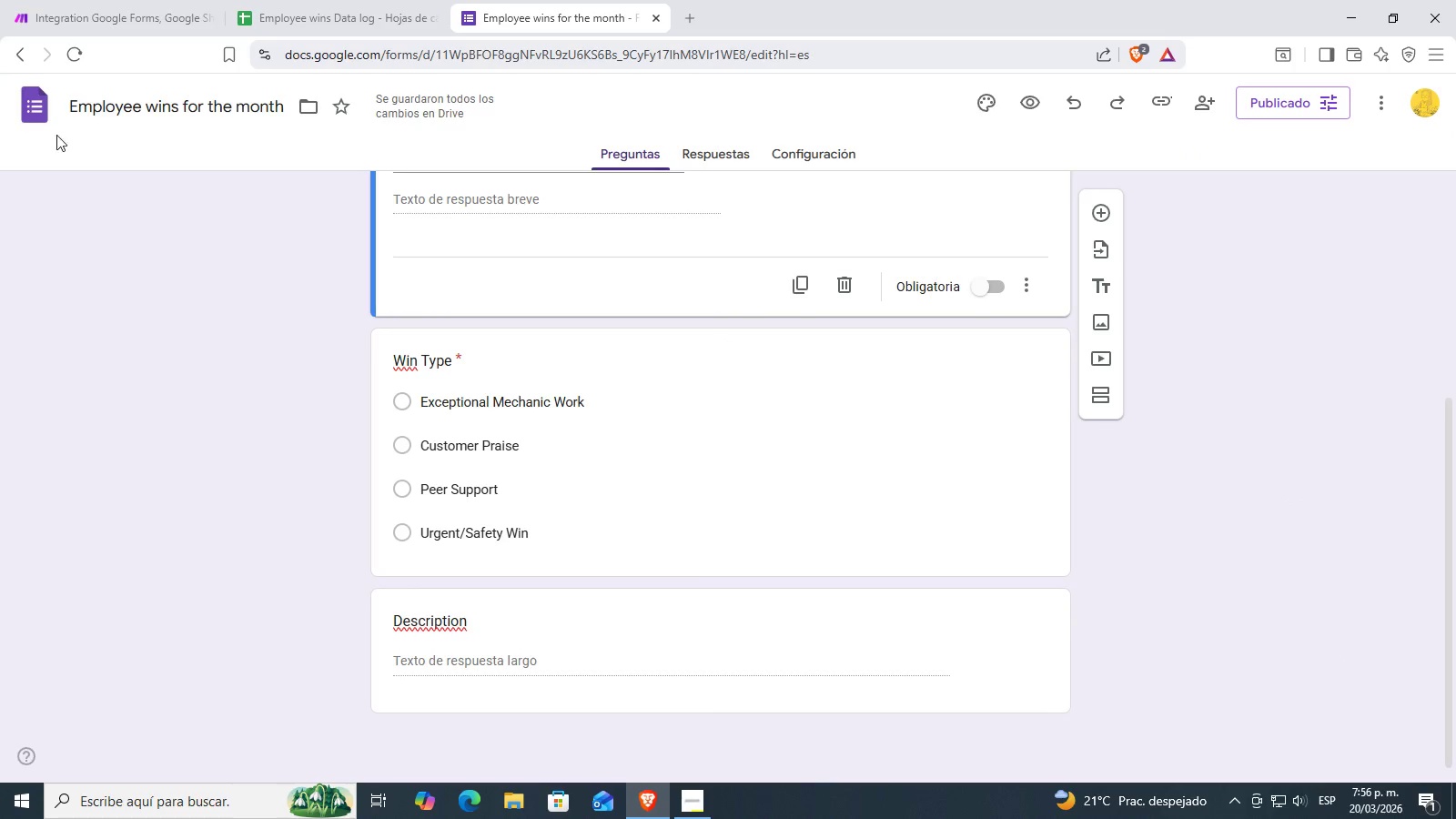 
left_click([103, 0])
 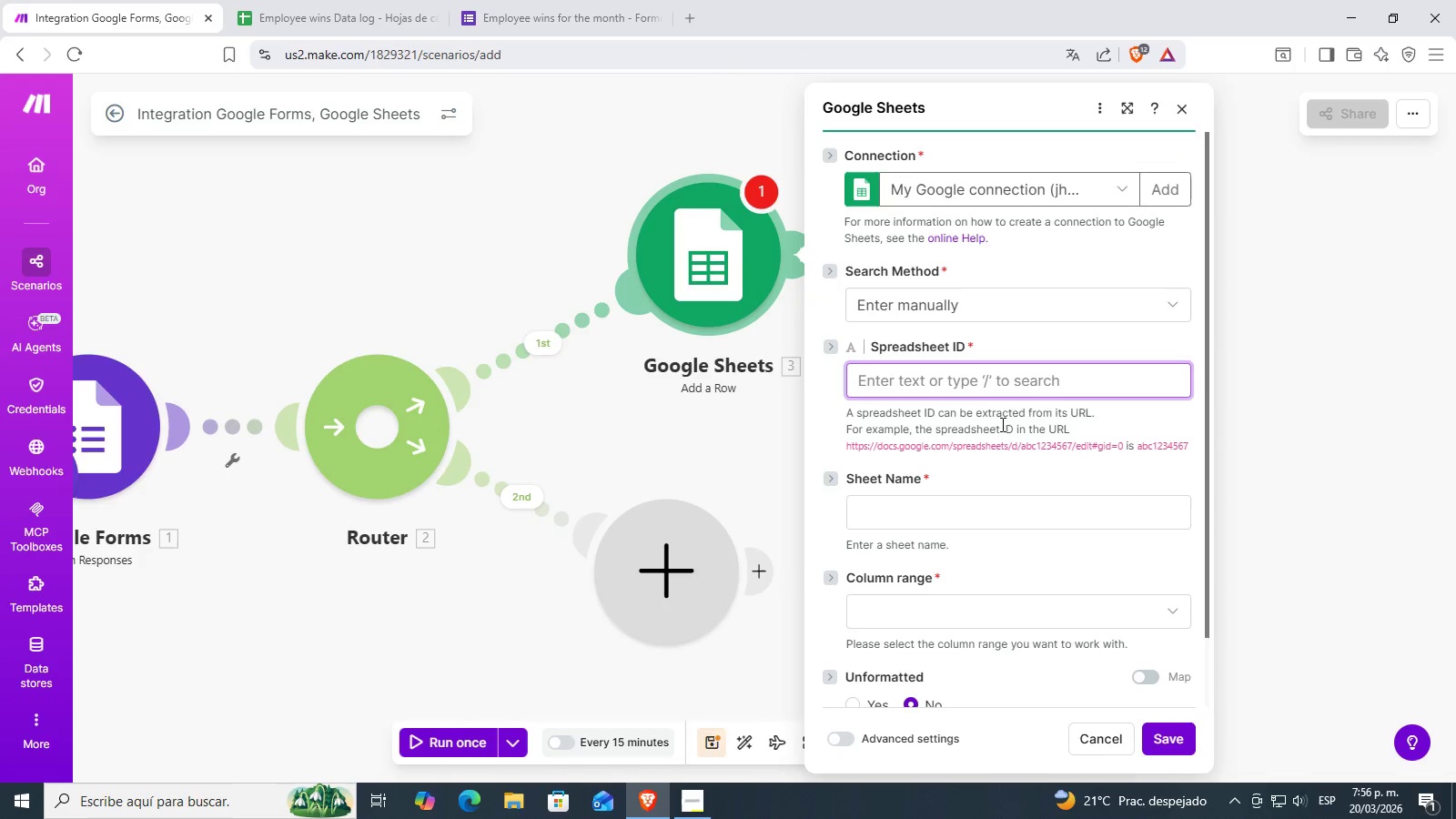 
key(Control+V)
 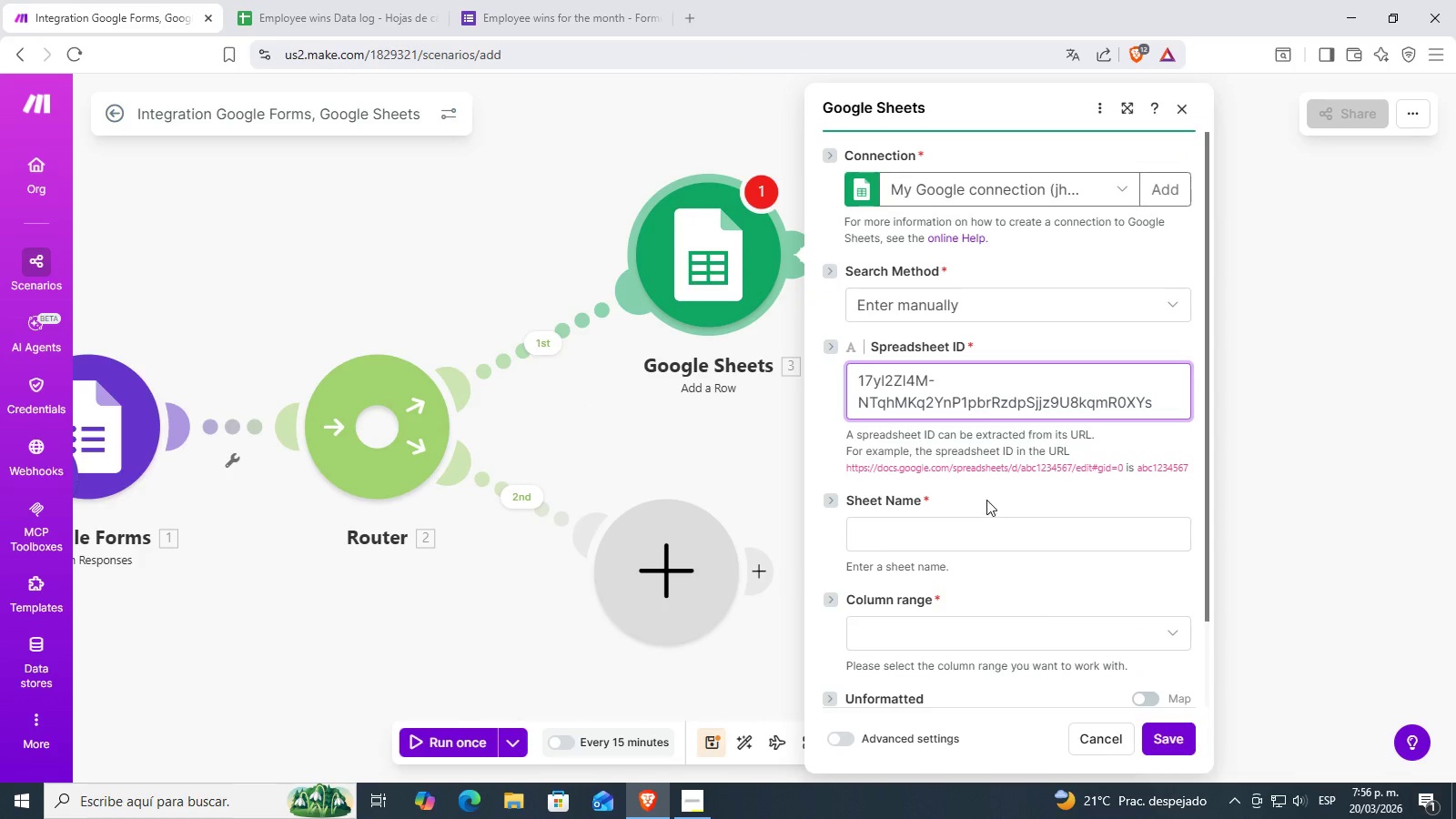 
left_click([965, 545])
 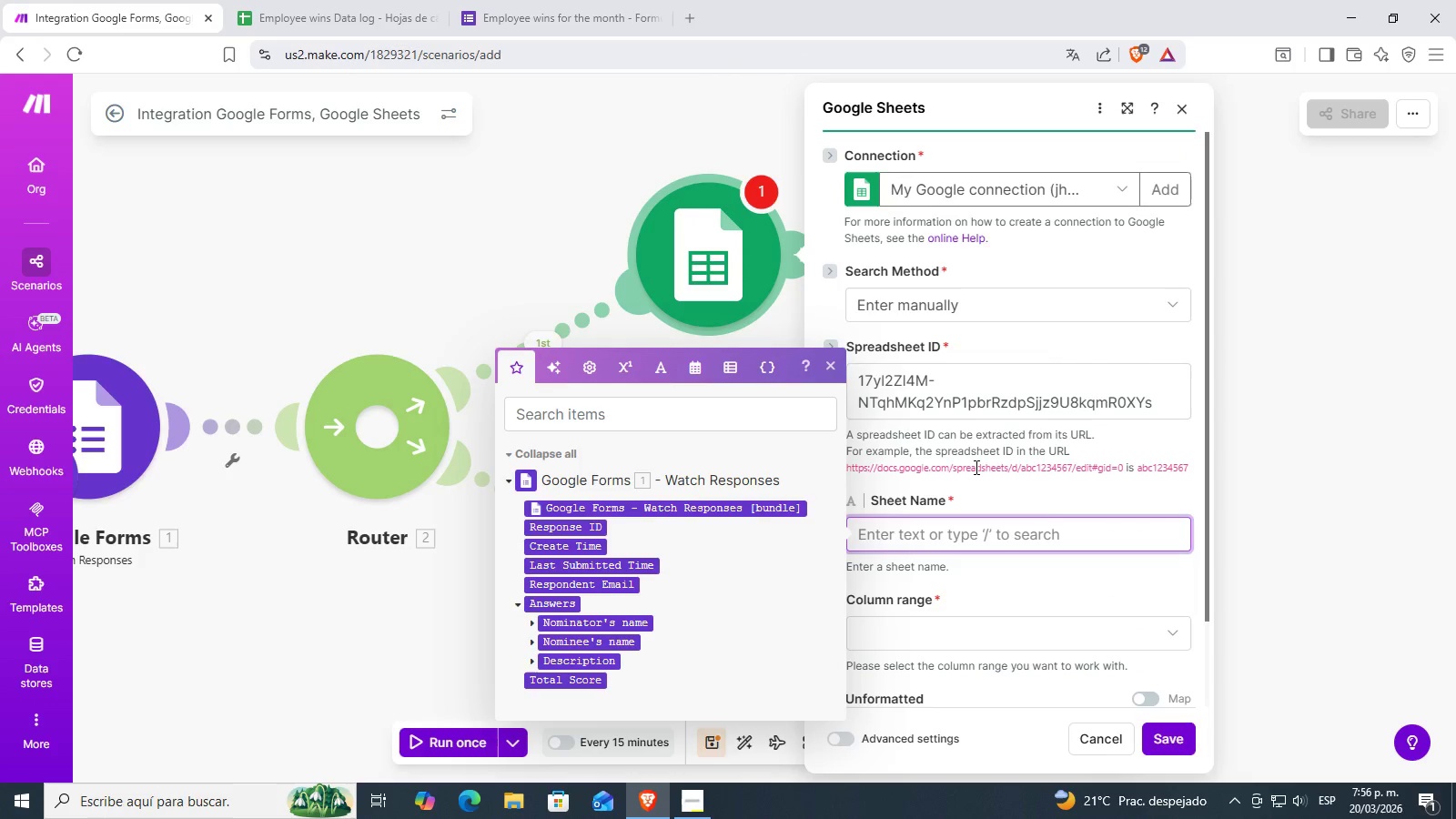 
type(Hoja 1)
 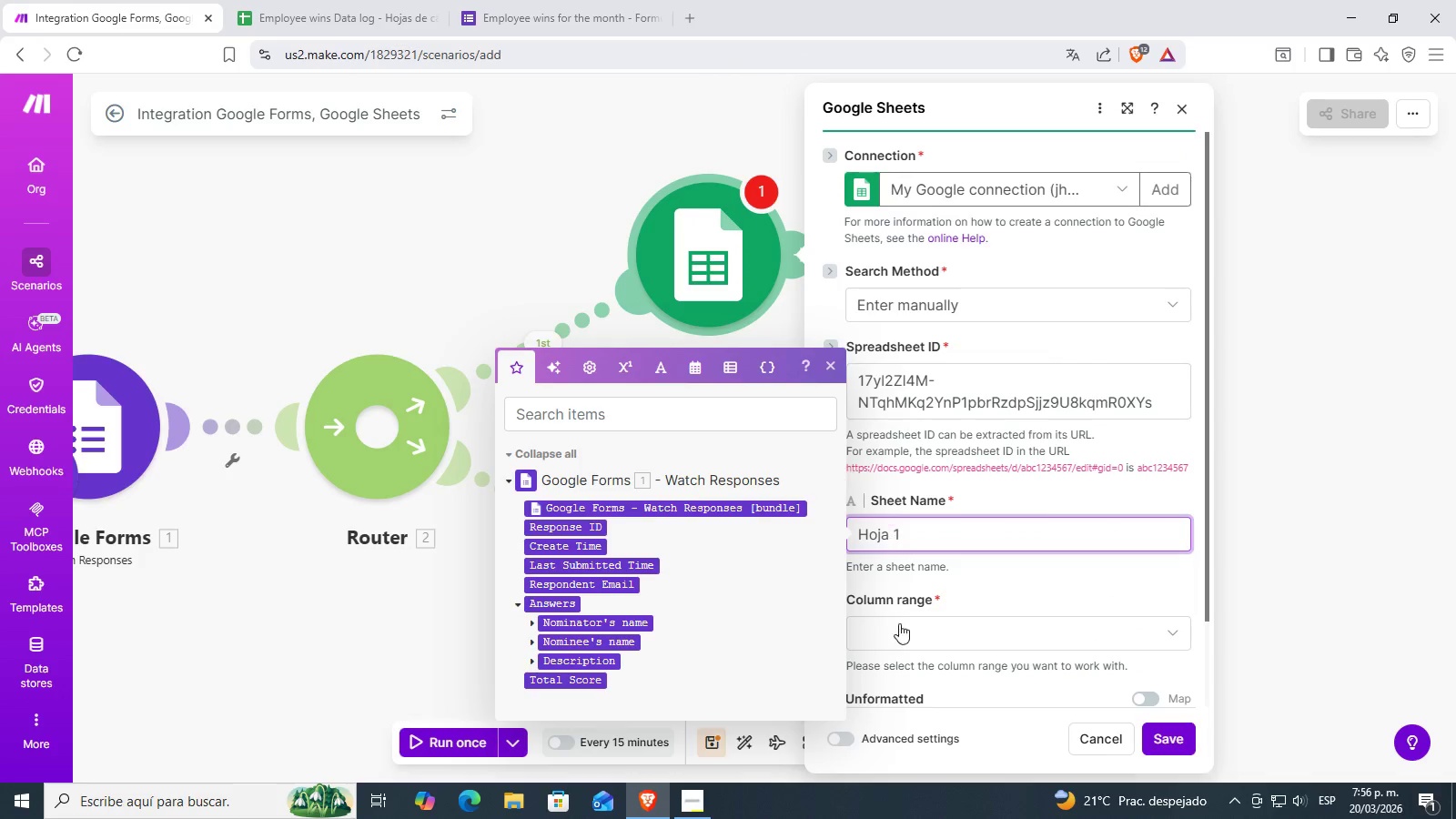 
left_click([923, 652])
 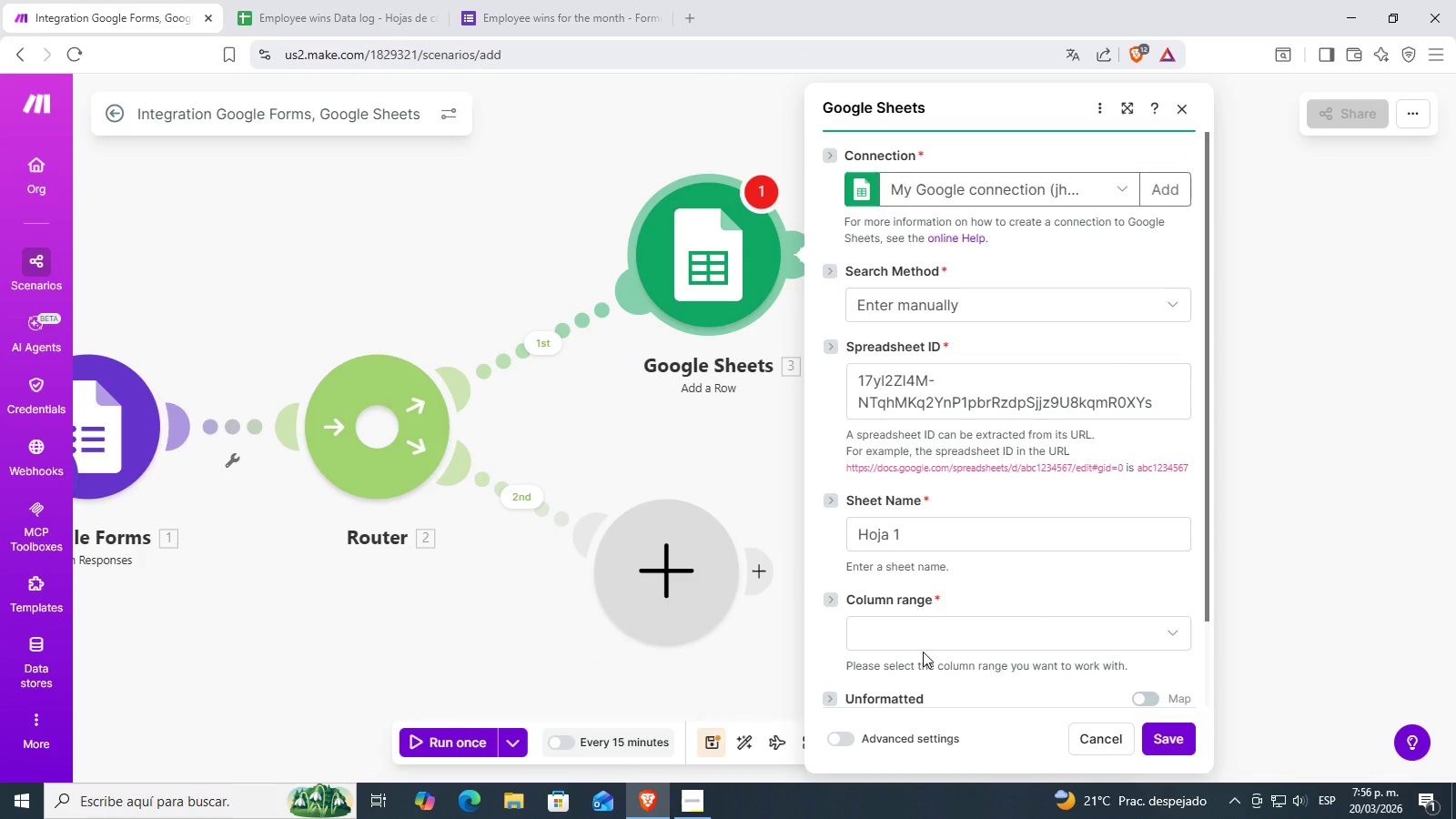 
left_click_drag(start_coordinate=[925, 651], to_coordinate=[936, 647])
 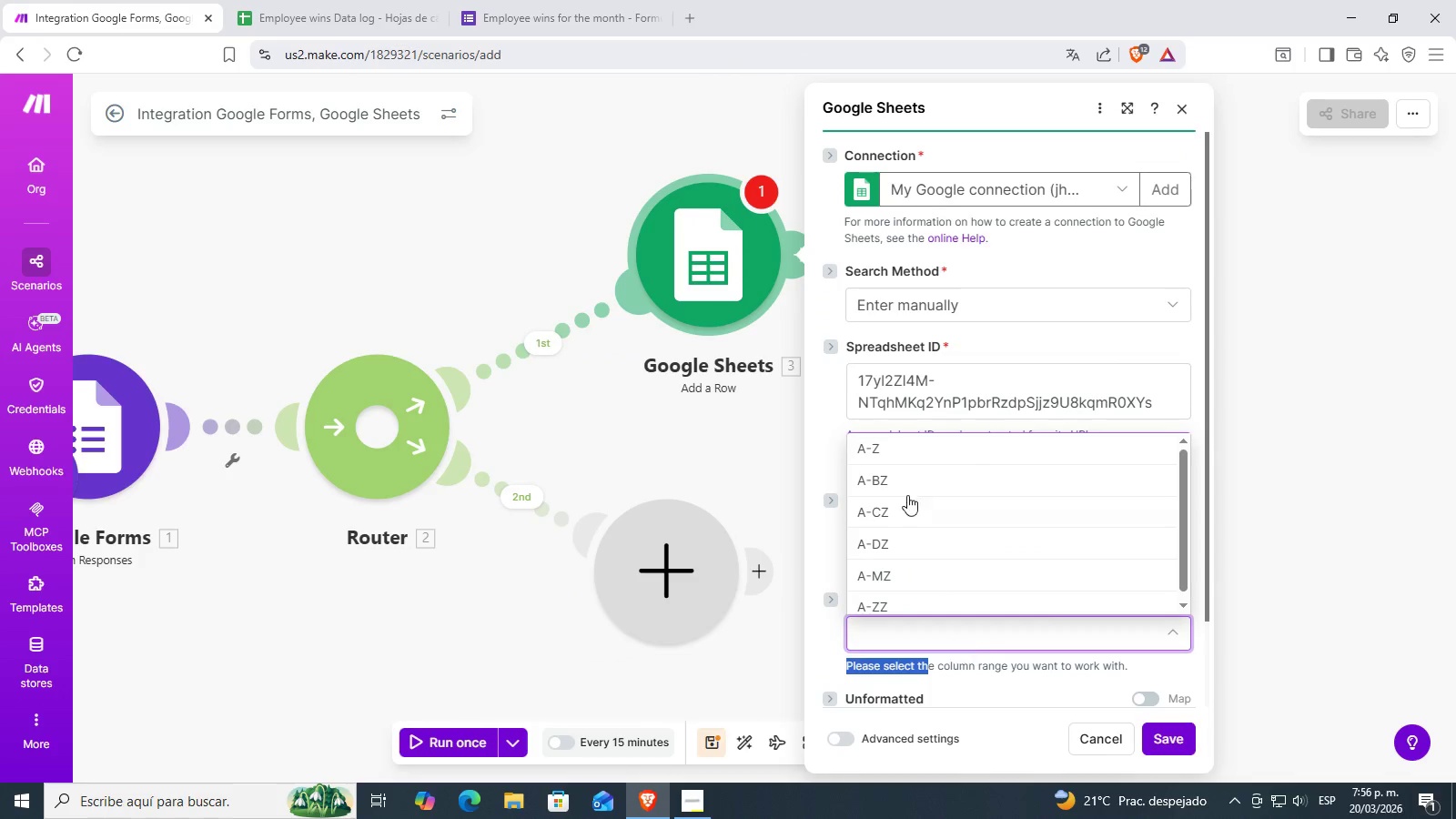 
left_click([922, 448])
 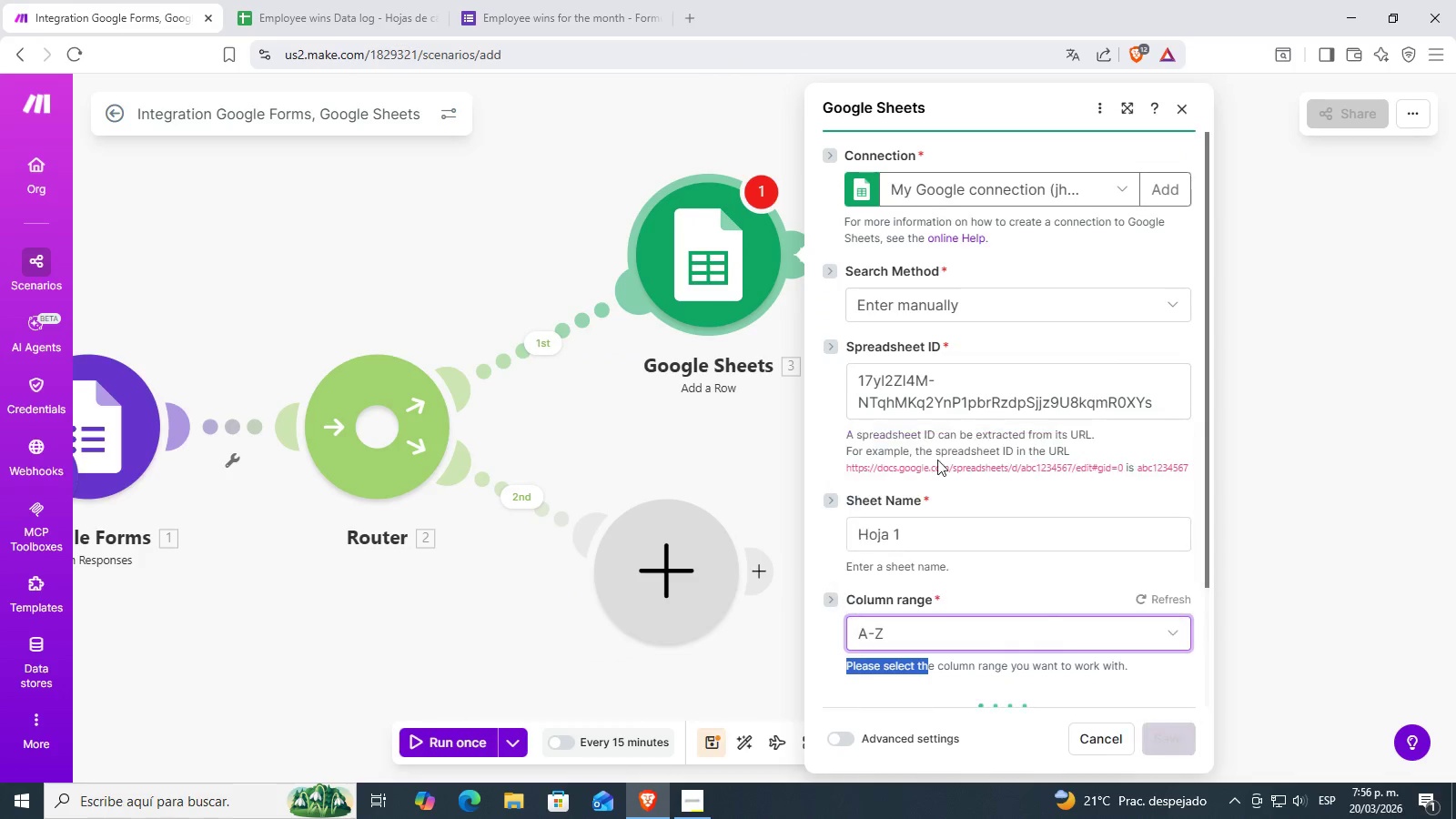 
scroll: coordinate [935, 516], scroll_direction: down, amount: 9.0
 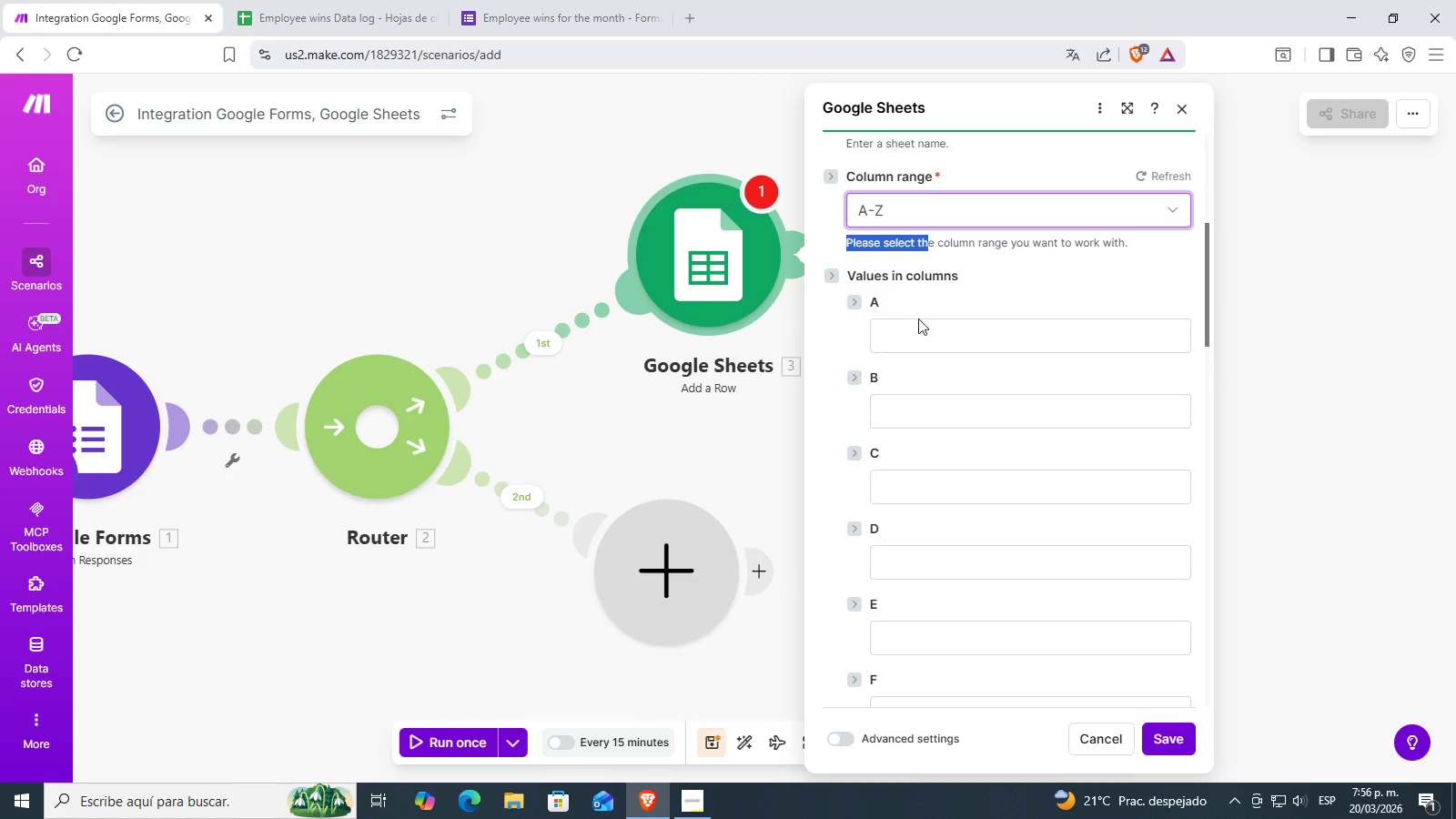 
left_click([925, 333])
 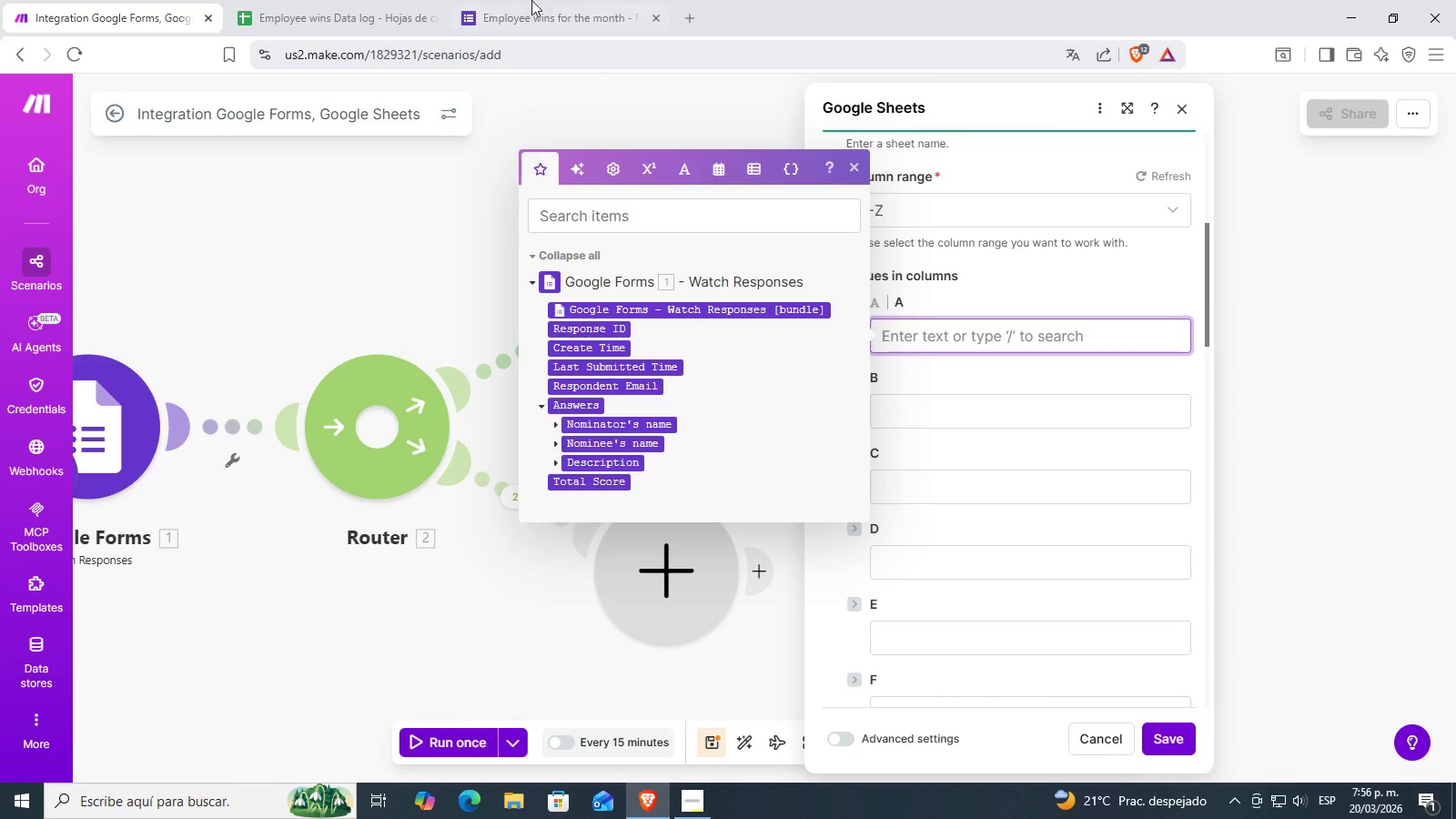 
left_click([540, 0])
 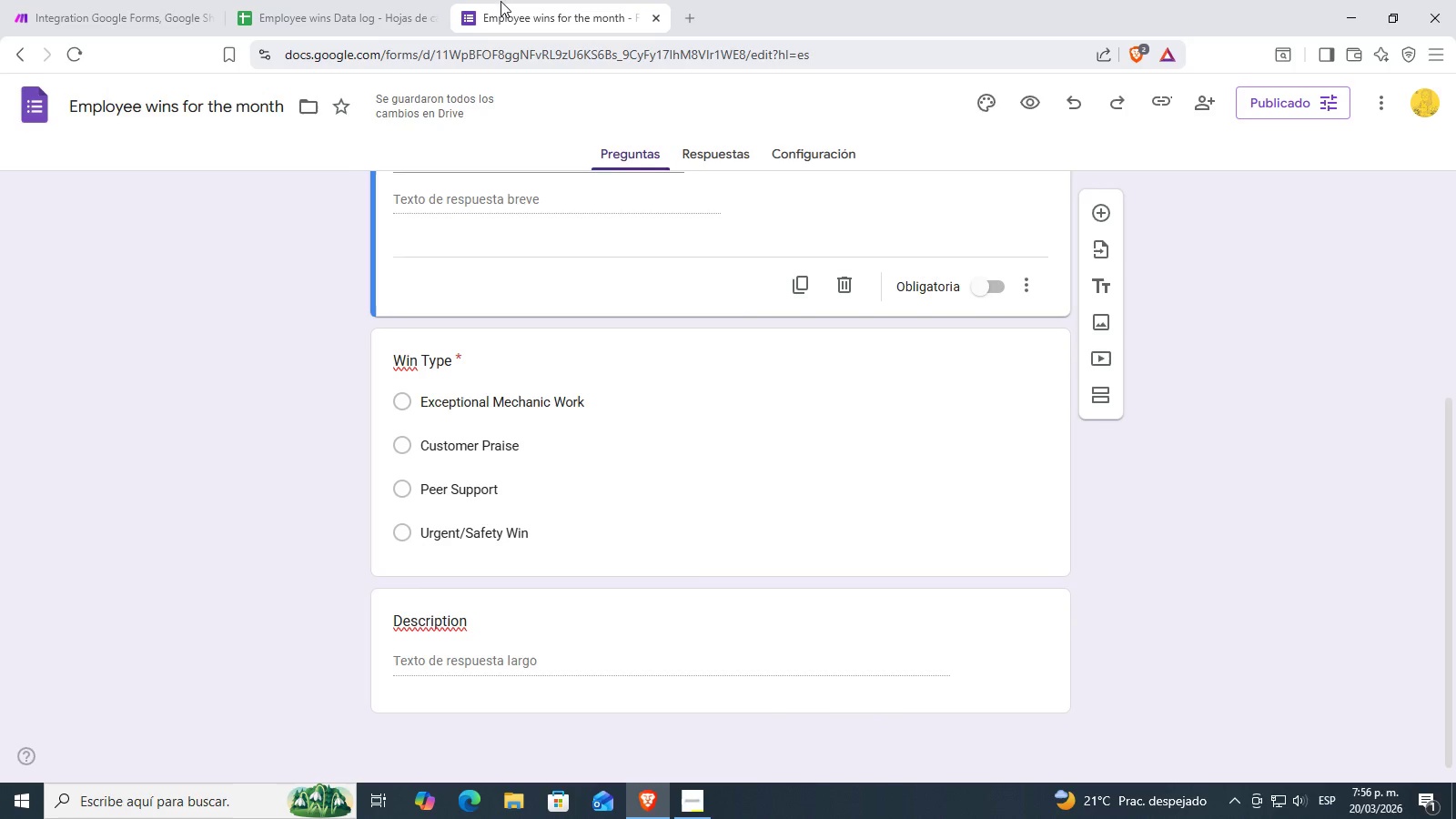 
left_click([339, 0])
 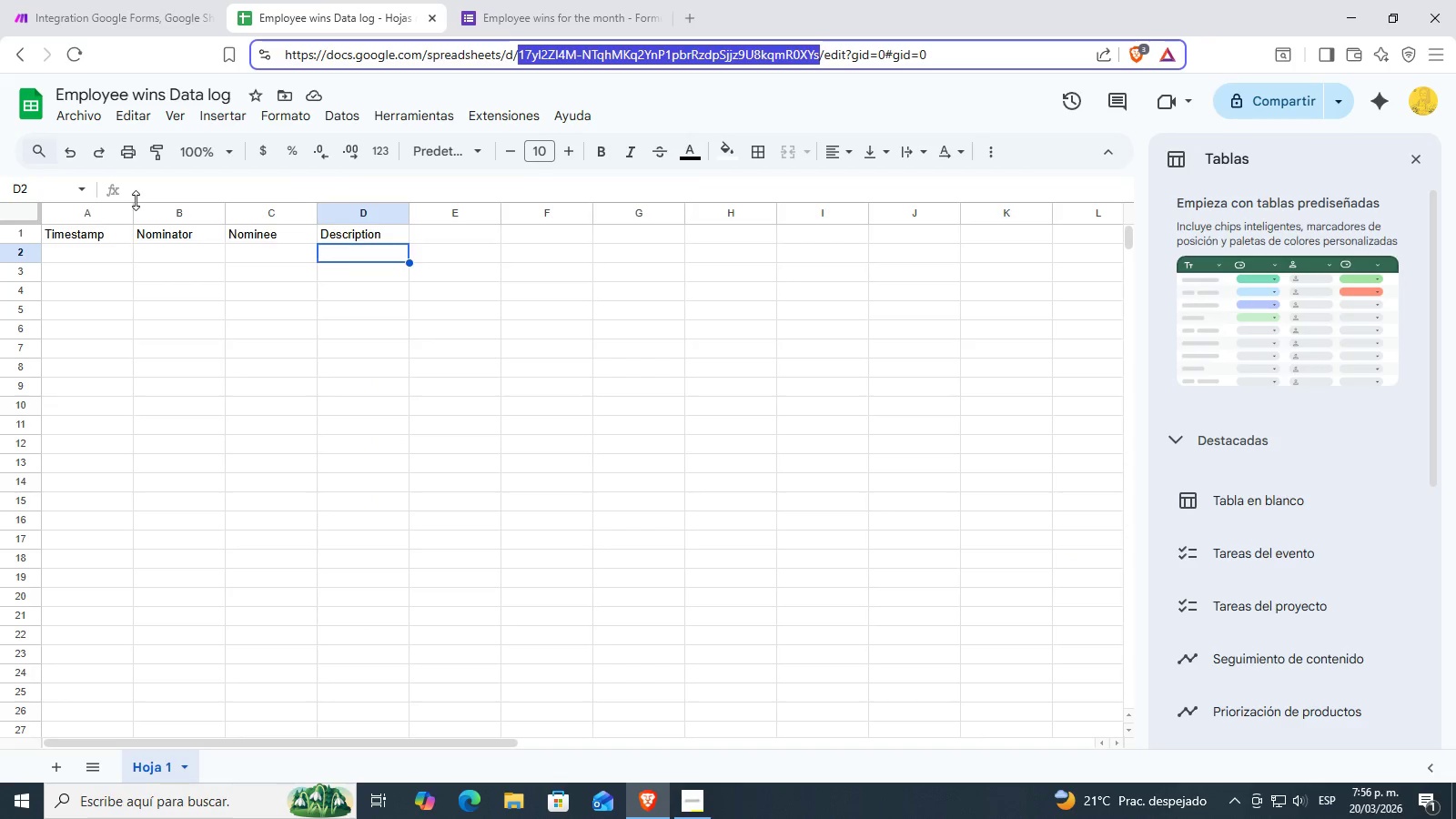 
left_click([71, 0])
 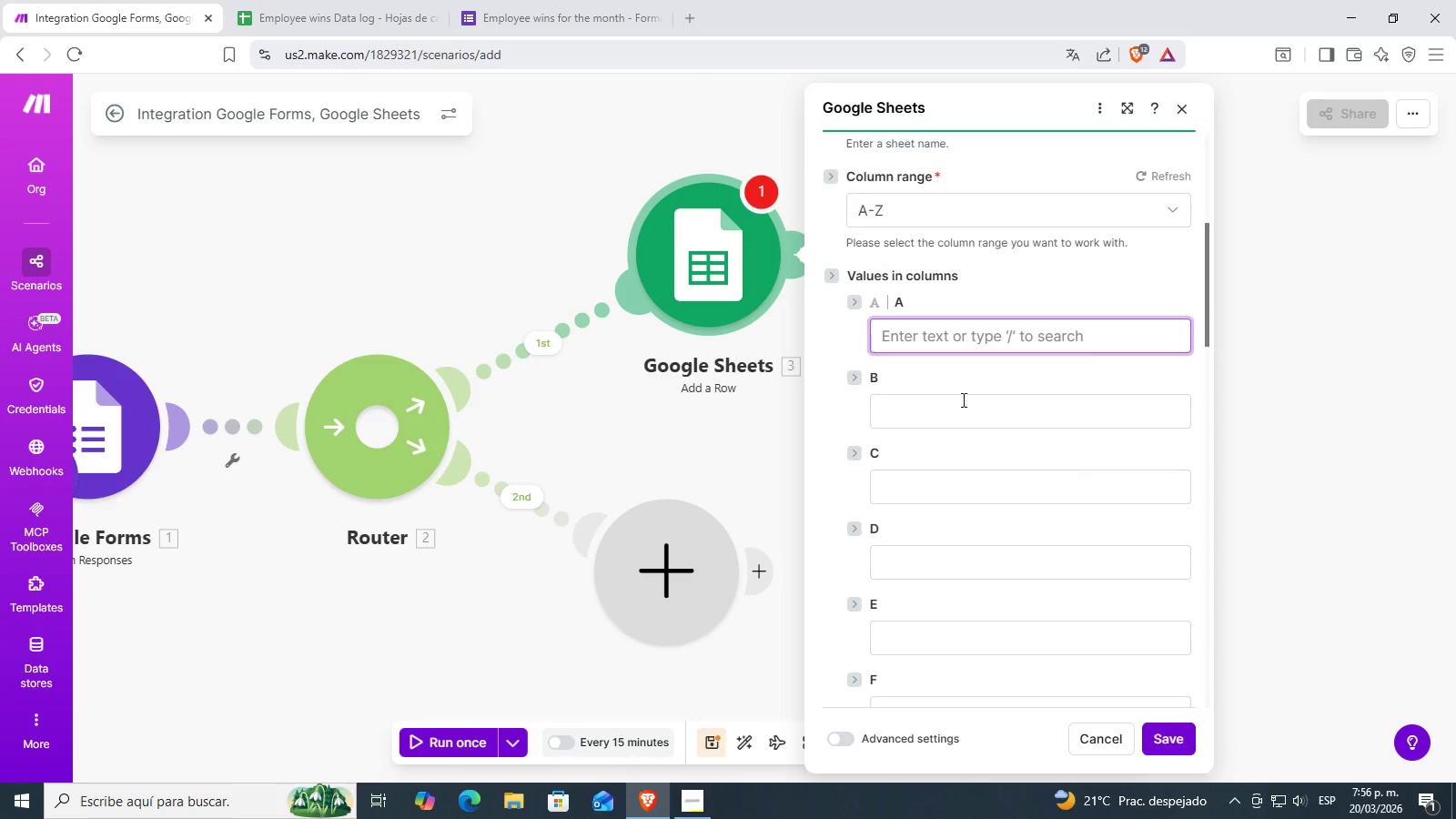 
left_click([966, 340])
 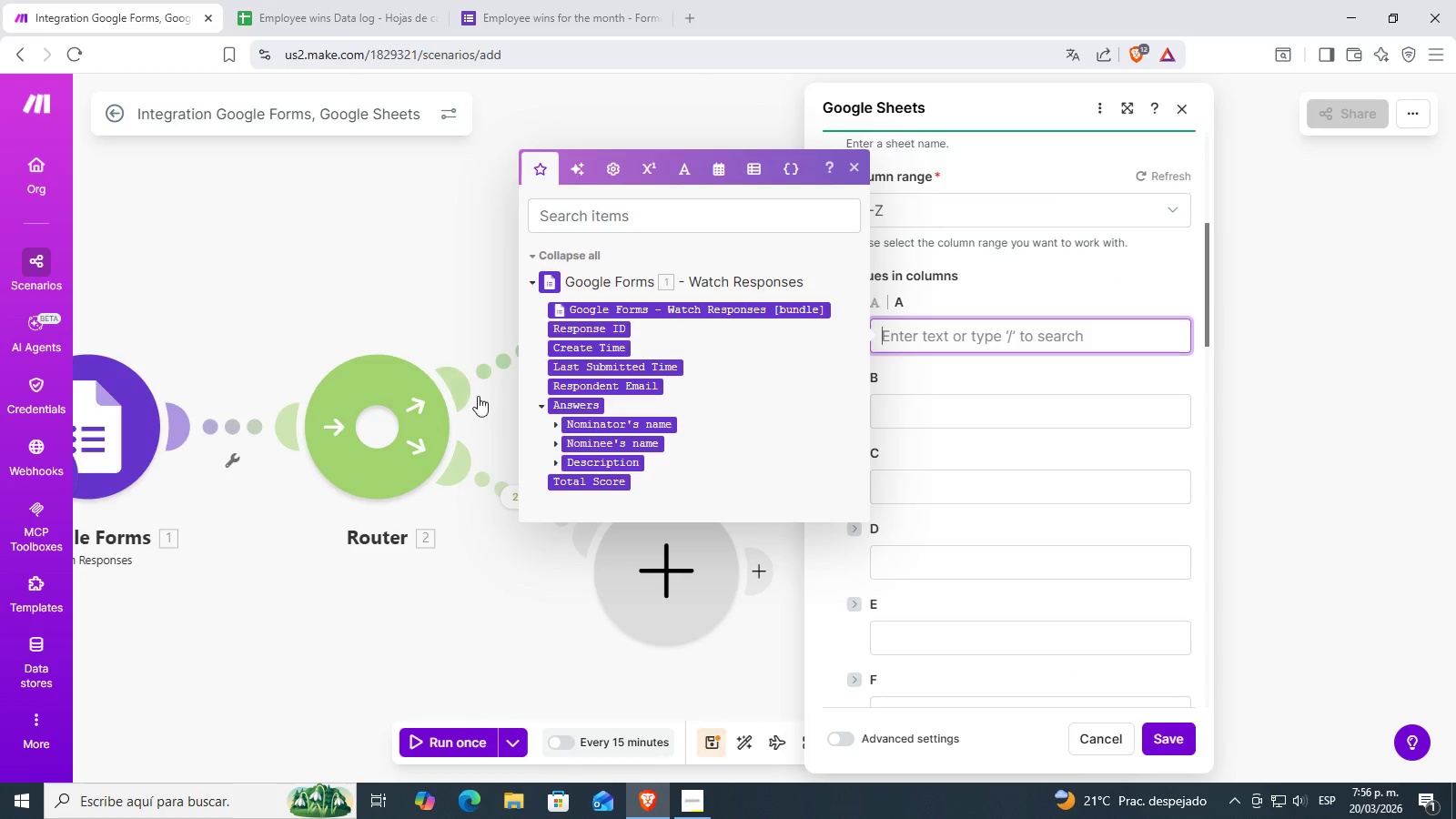 
left_click([349, 289])
 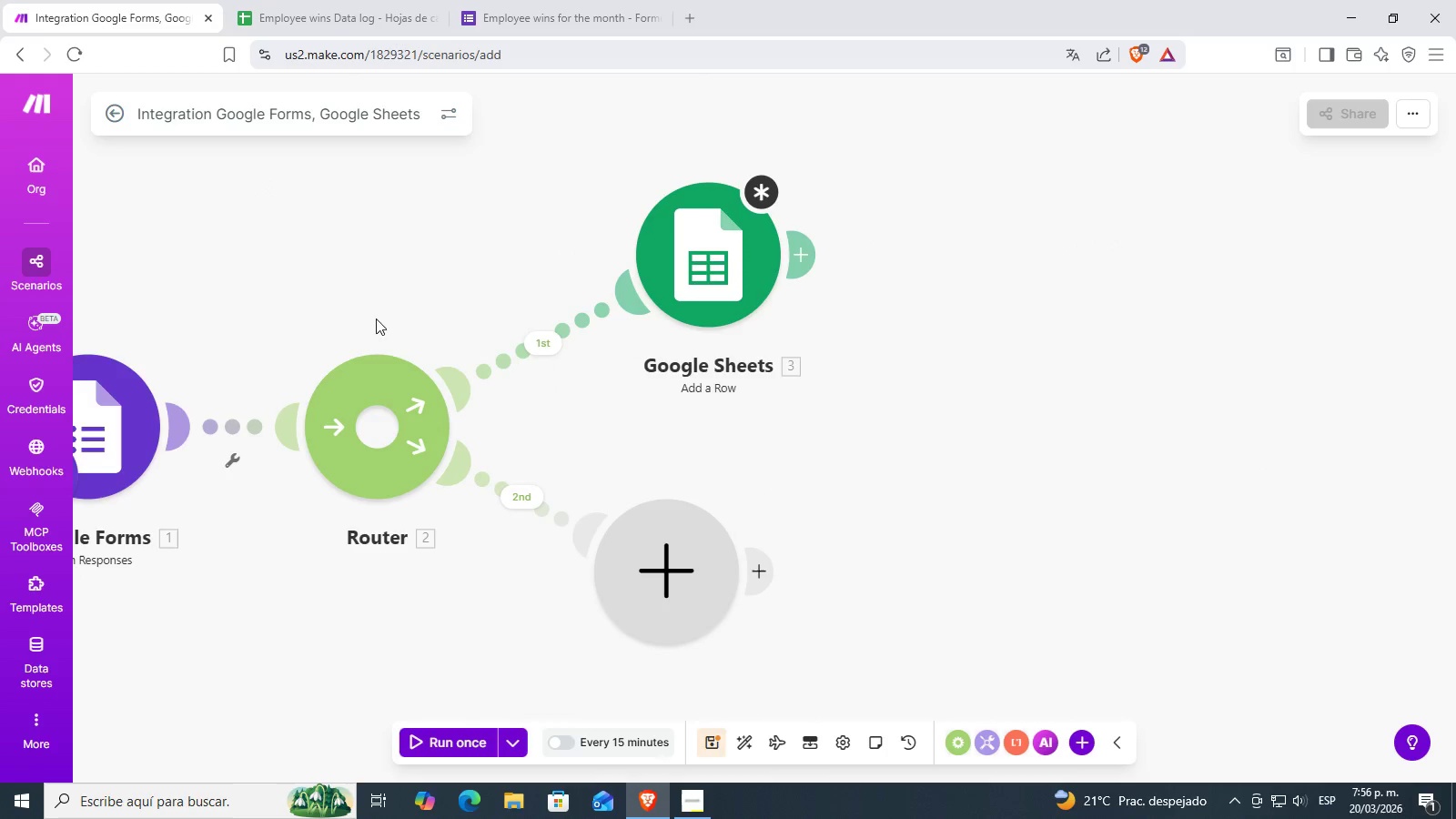 
left_click_drag(start_coordinate=[406, 313], to_coordinate=[780, 331])
 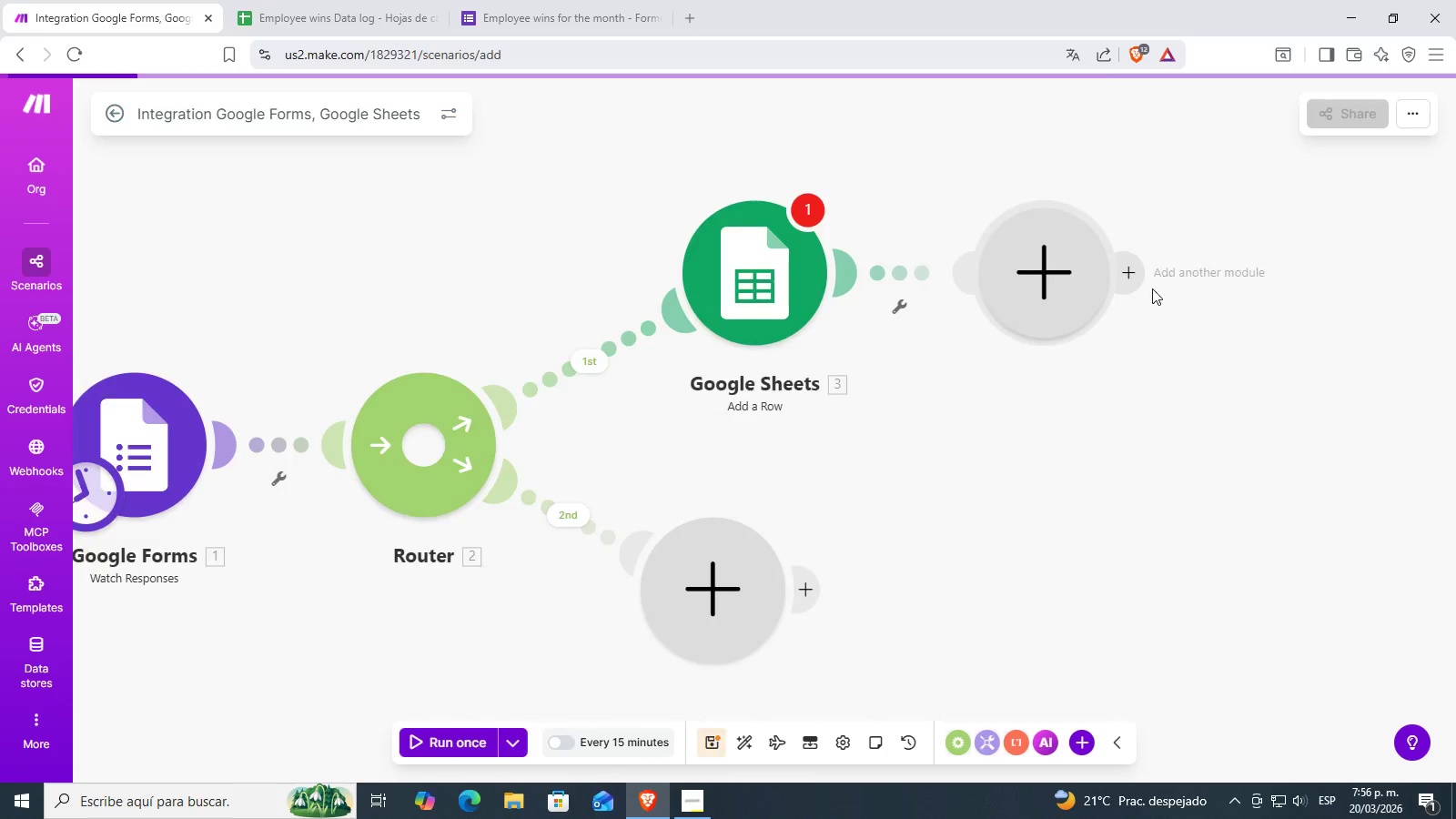 
key(Control+ControlLeft)
 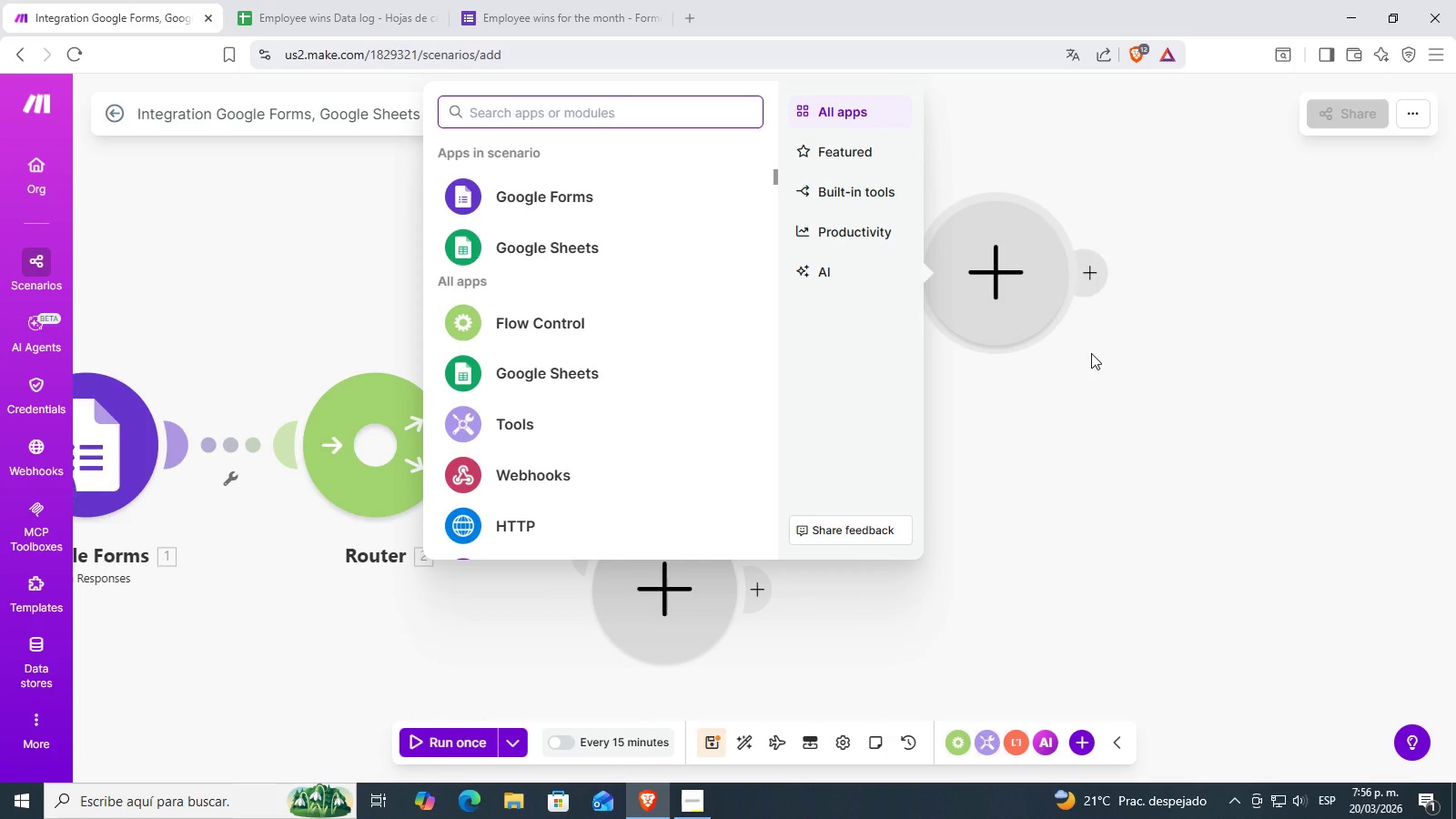 
left_click([1129, 377])
 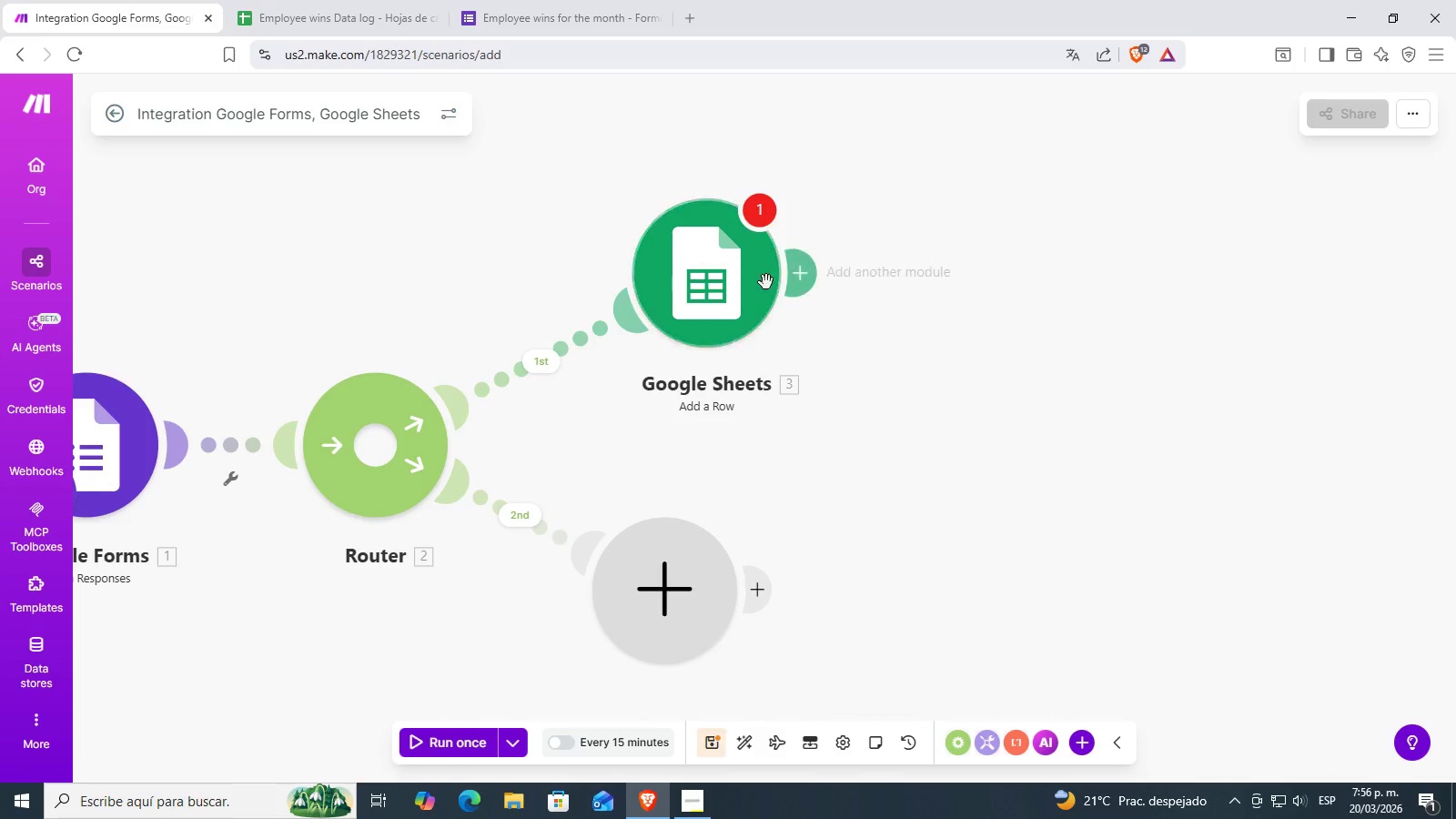 
left_click([689, 273])
 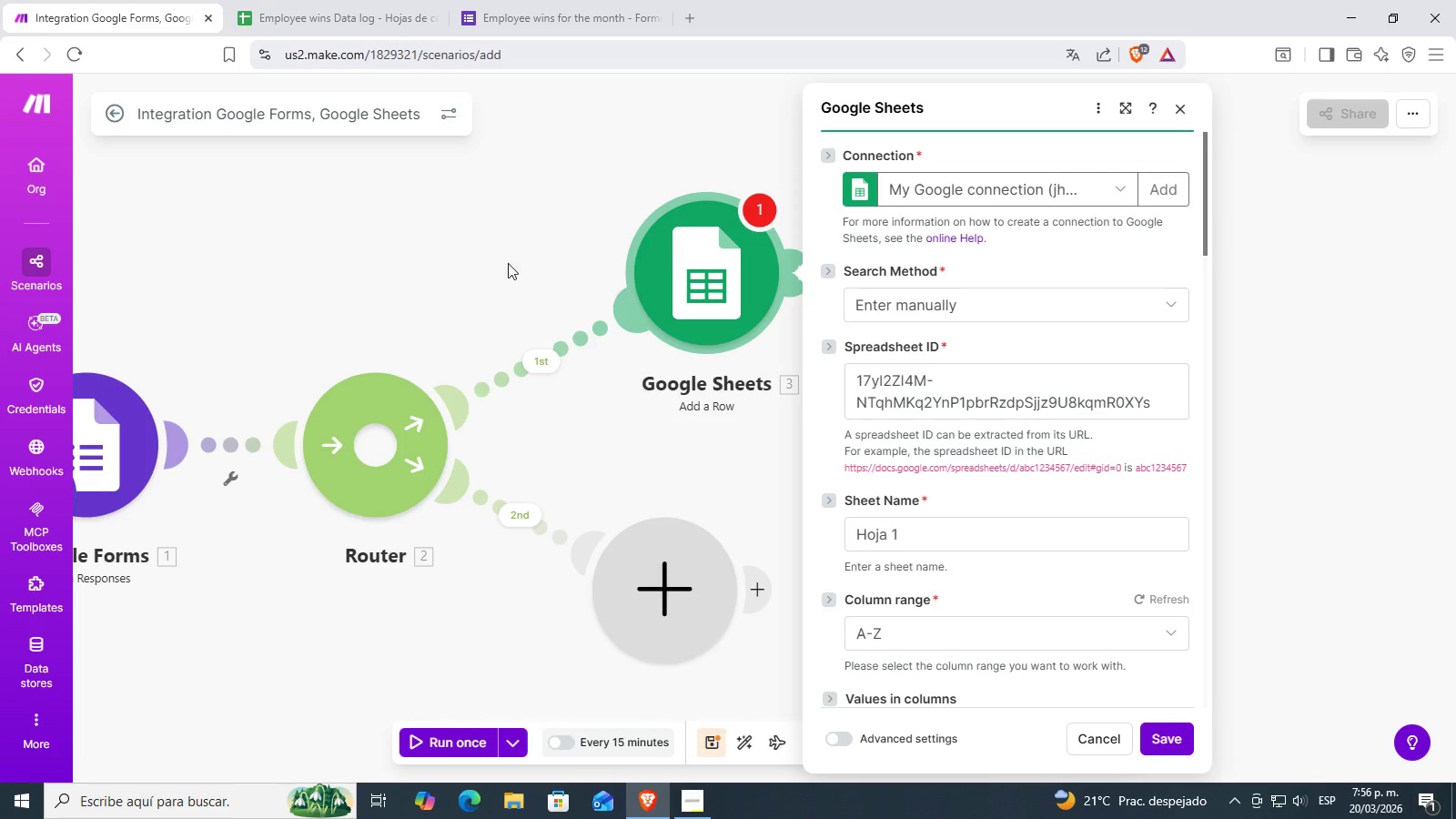 
left_click_drag(start_coordinate=[449, 242], to_coordinate=[844, 183])
 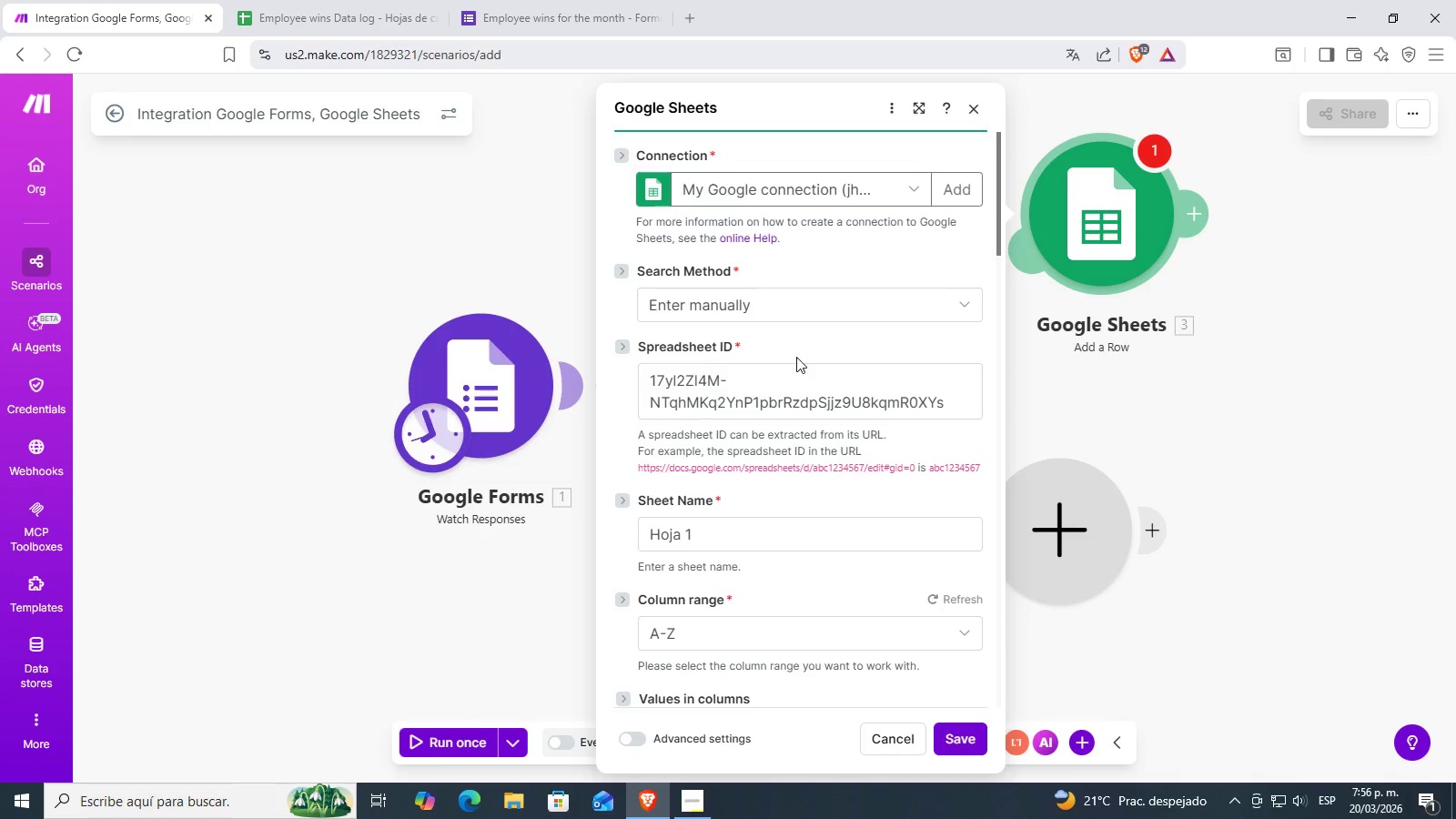 
scroll: coordinate [654, 580], scroll_direction: down, amount: 6.0
 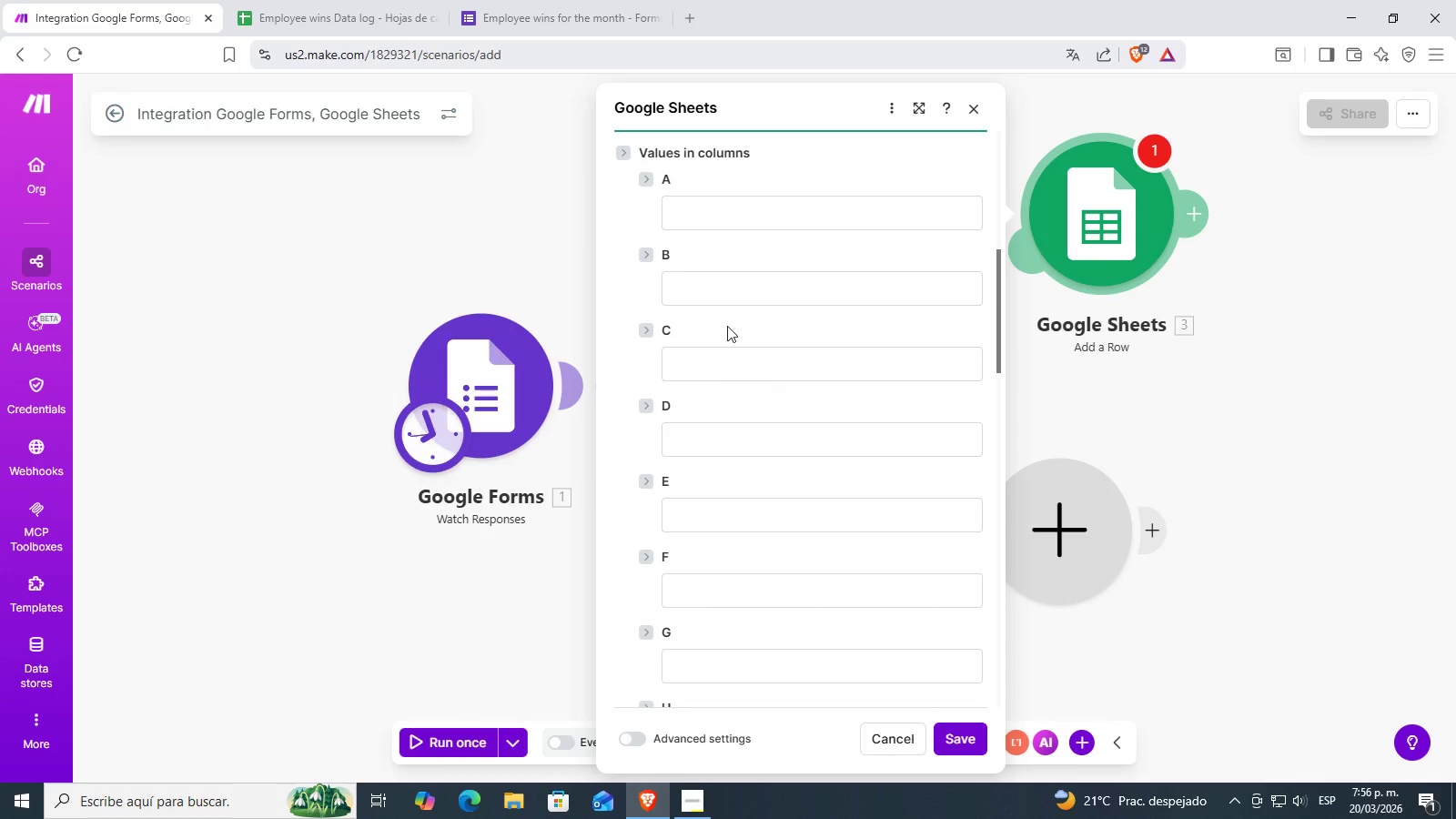 
left_click([687, 229])
 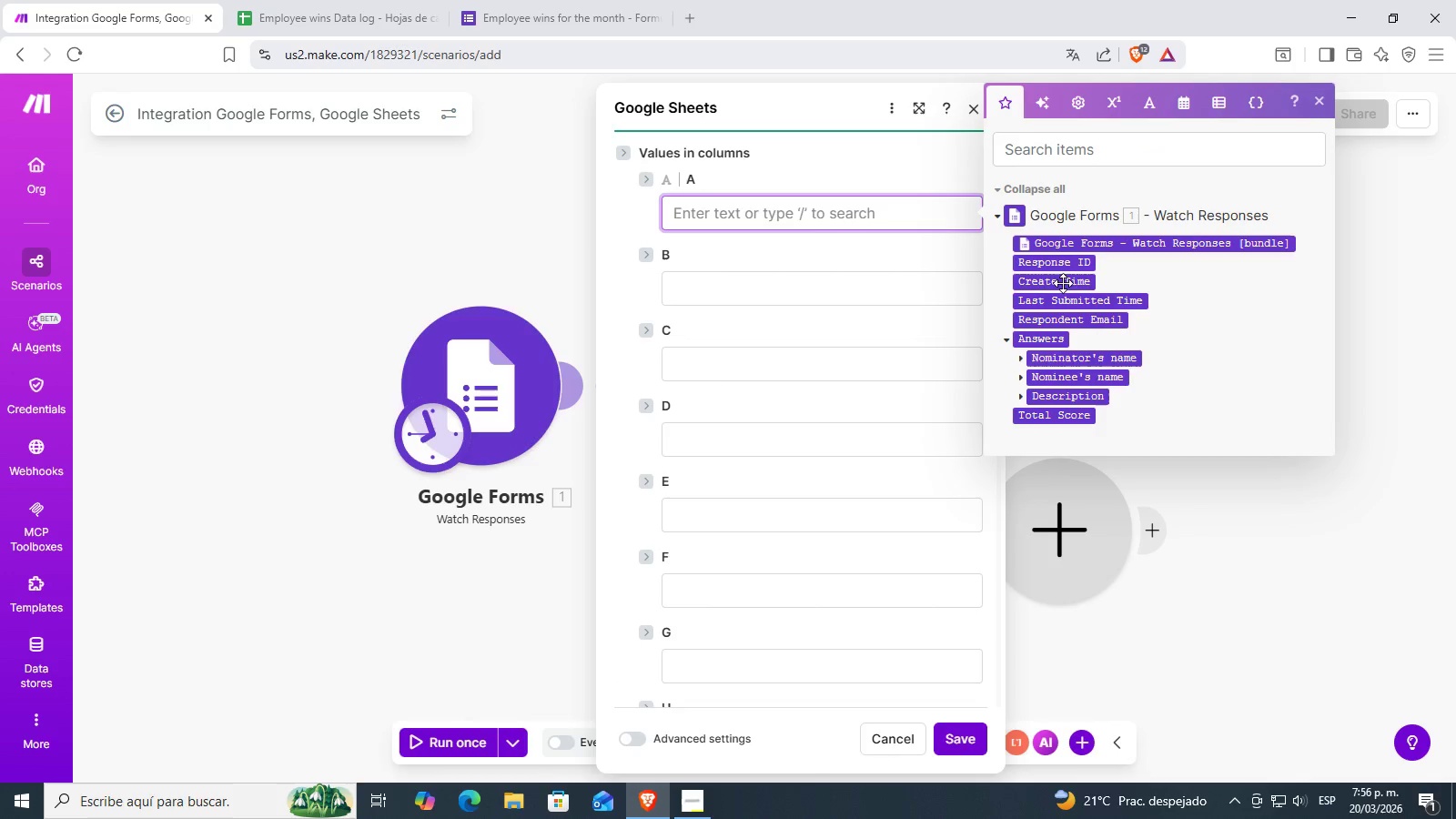 
left_click([1065, 285])
 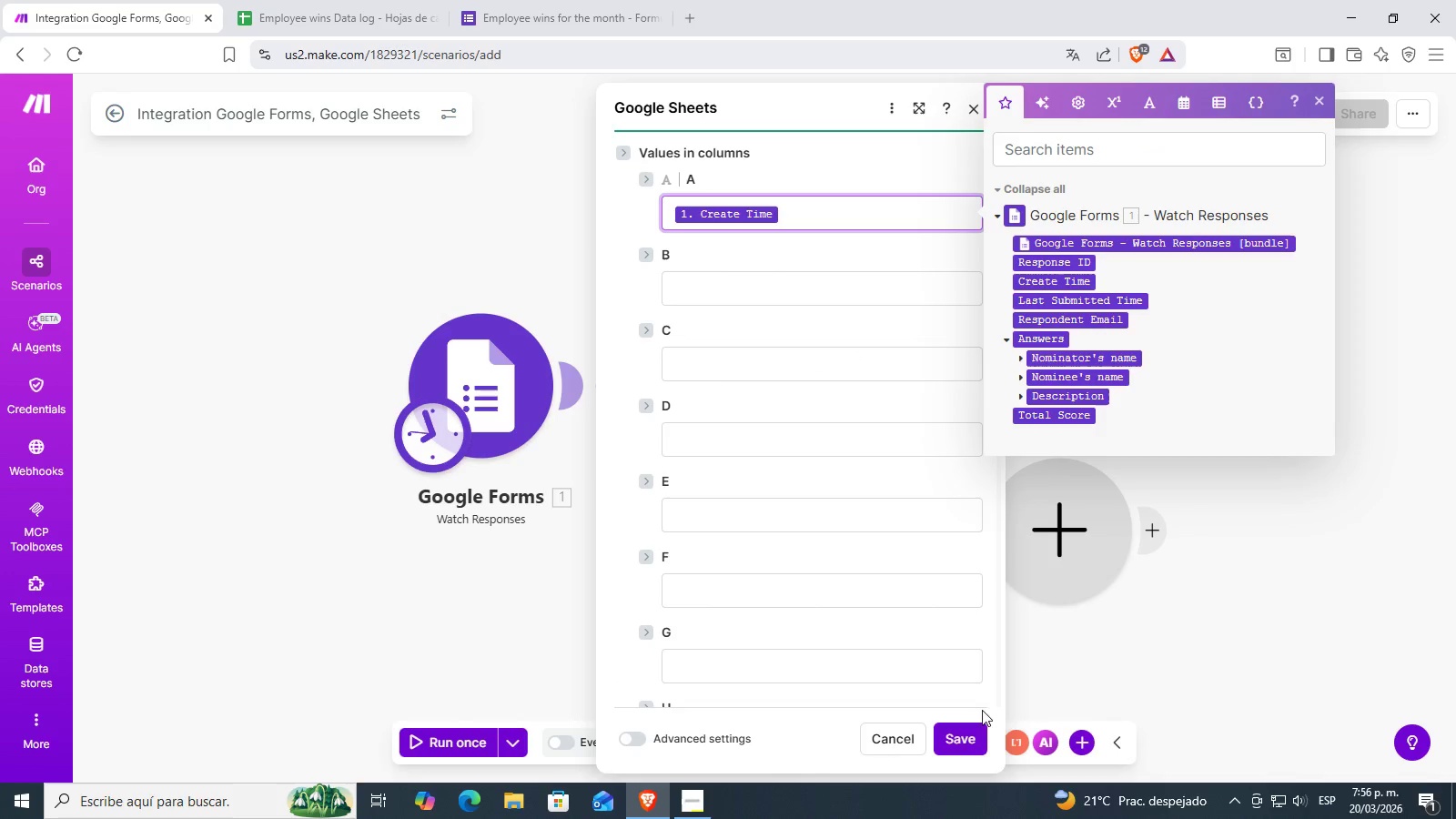 
left_click([976, 738])
 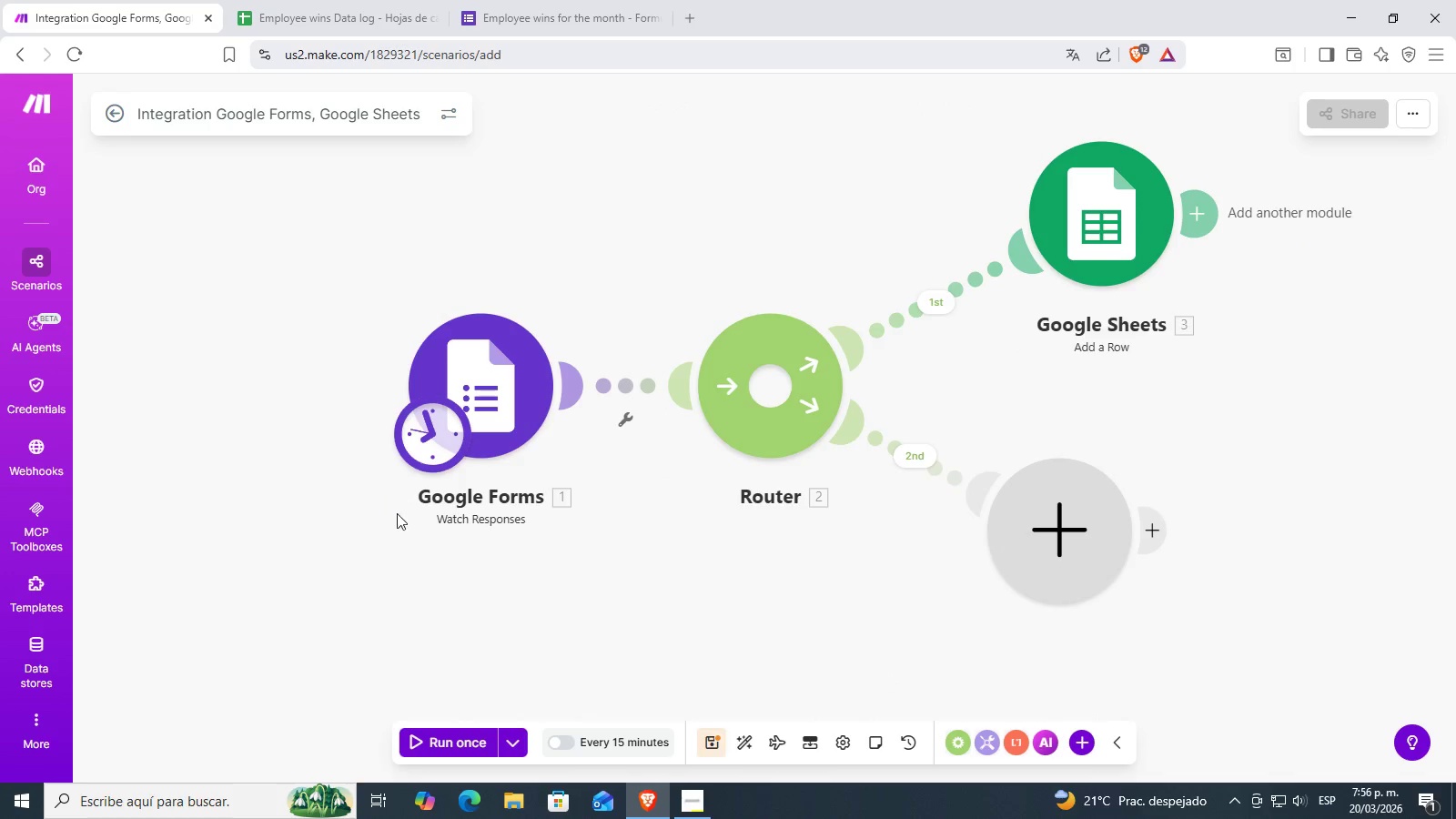 
left_click_drag(start_coordinate=[341, 543], to_coordinate=[394, 536])
 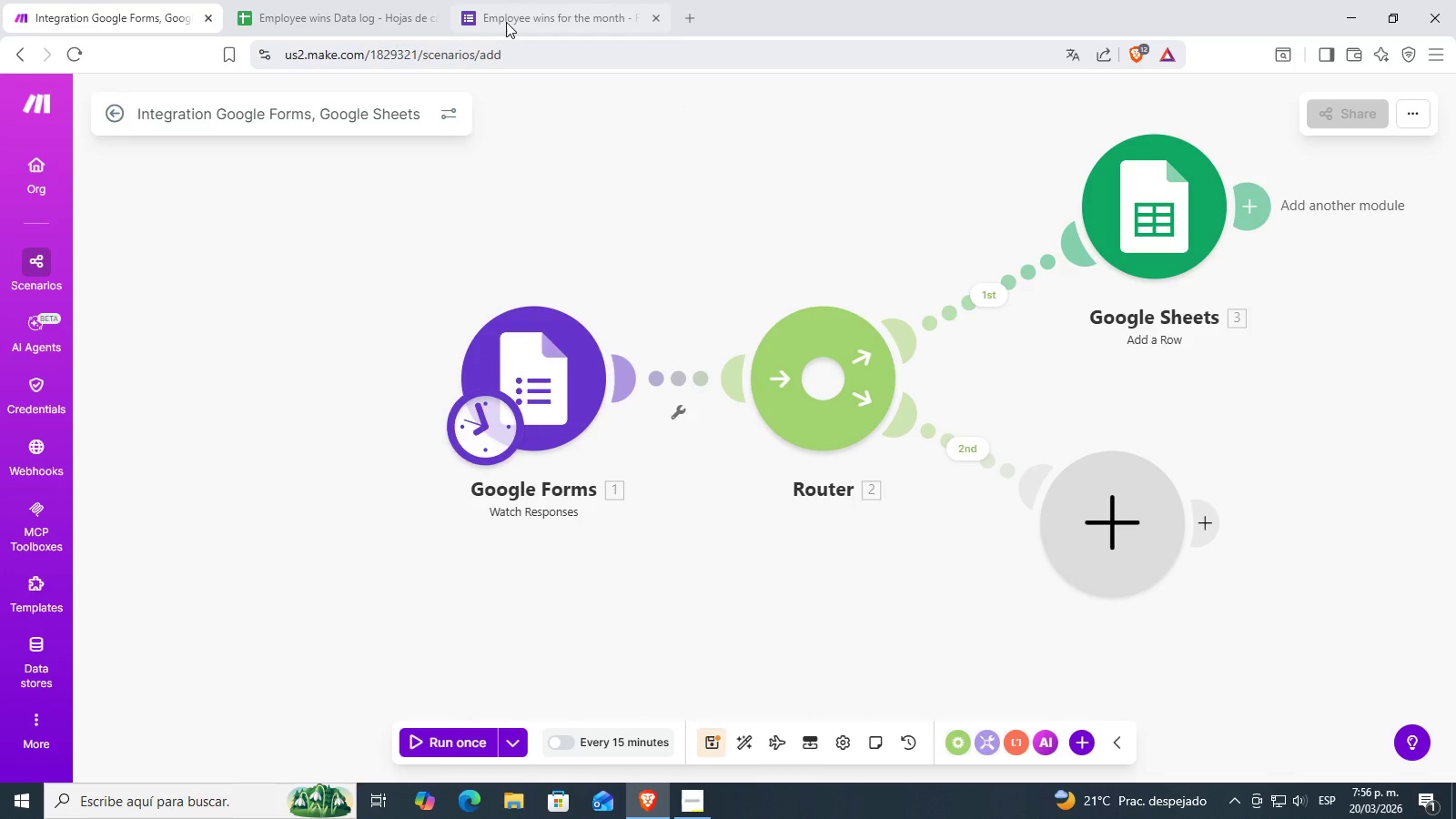 
left_click([506, 22])
 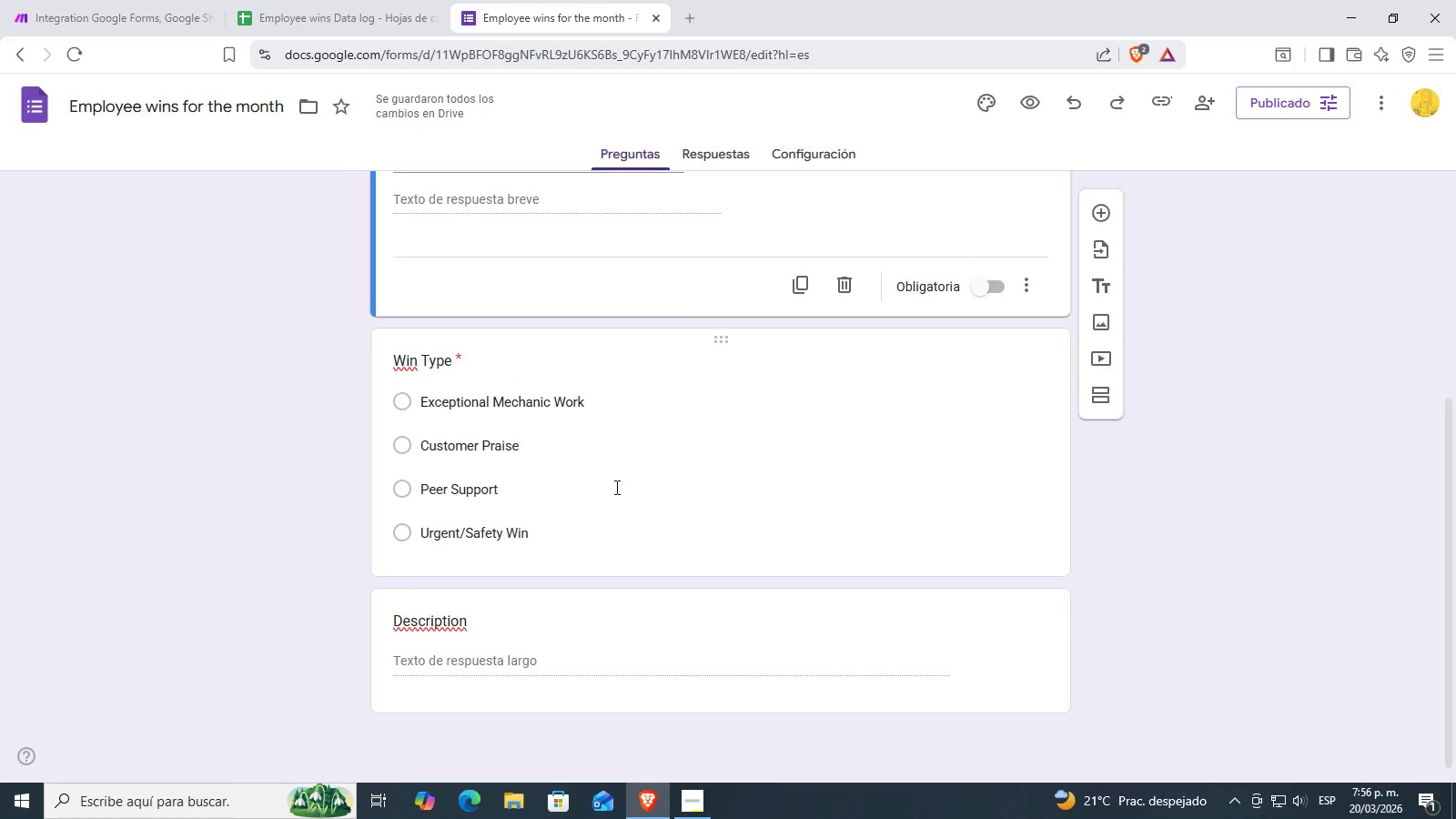 
scroll: coordinate [608, 510], scroll_direction: down, amount: 2.0
 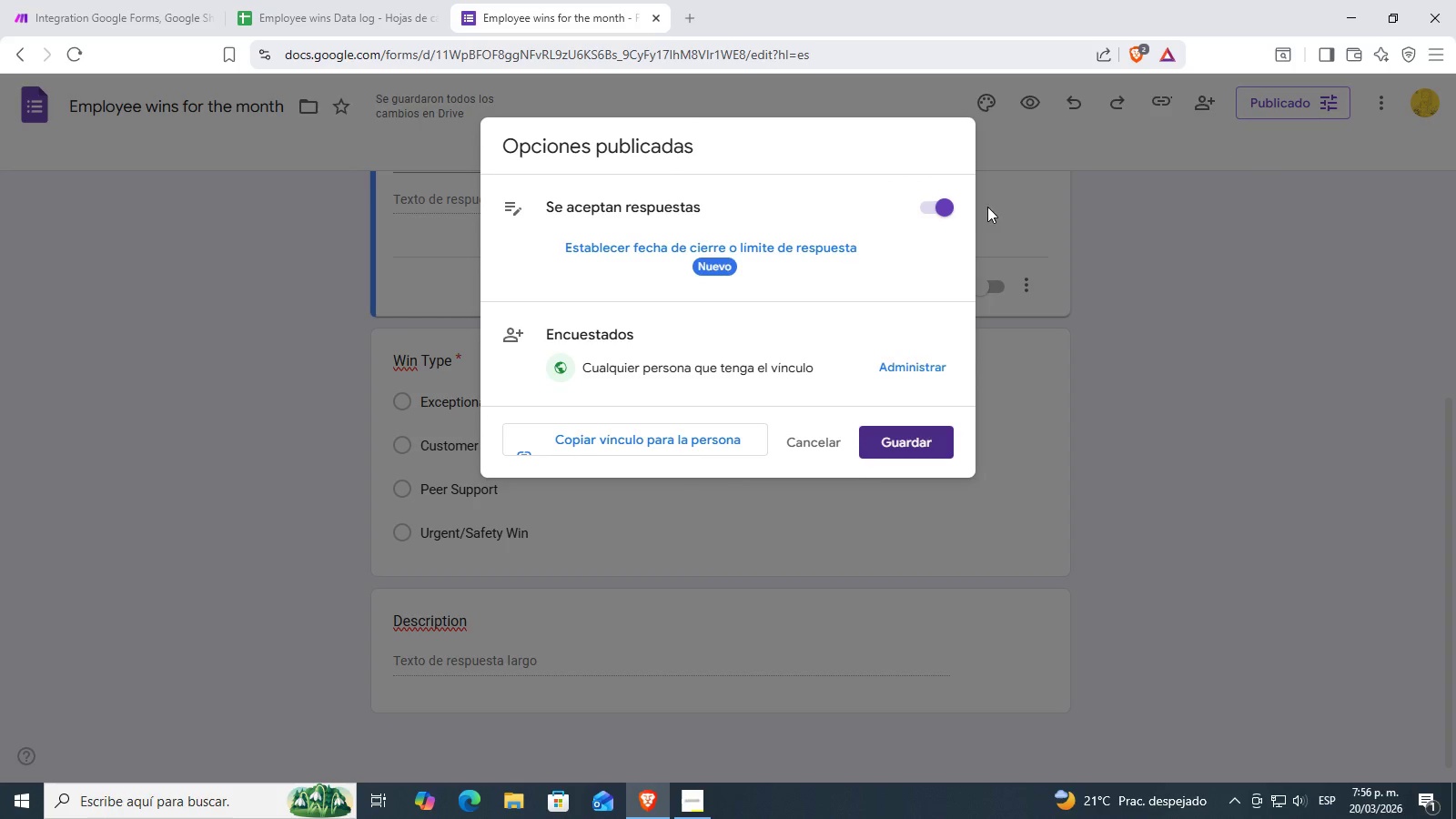 
double_click([1164, 122])
 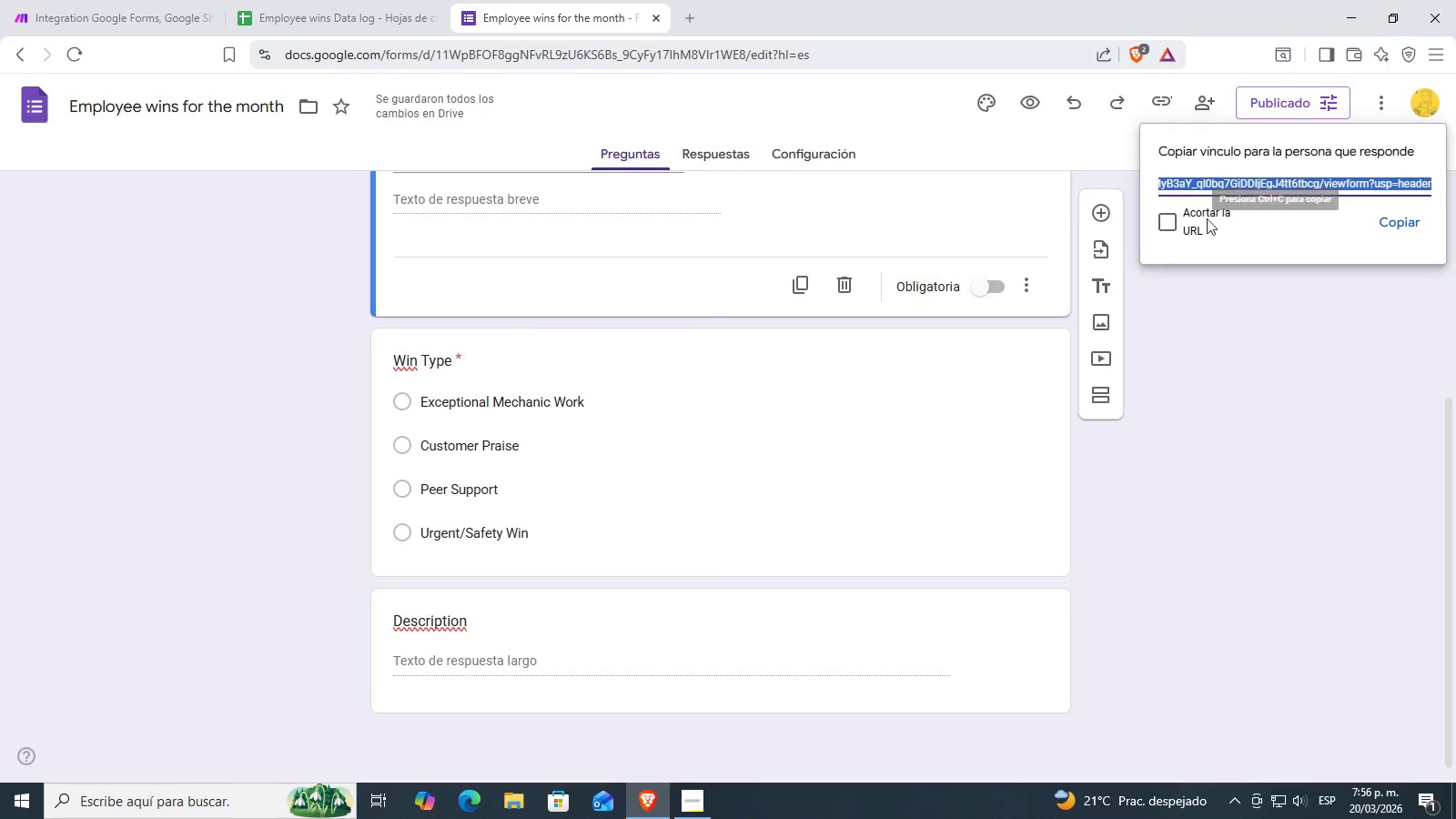 
left_click([1171, 218])
 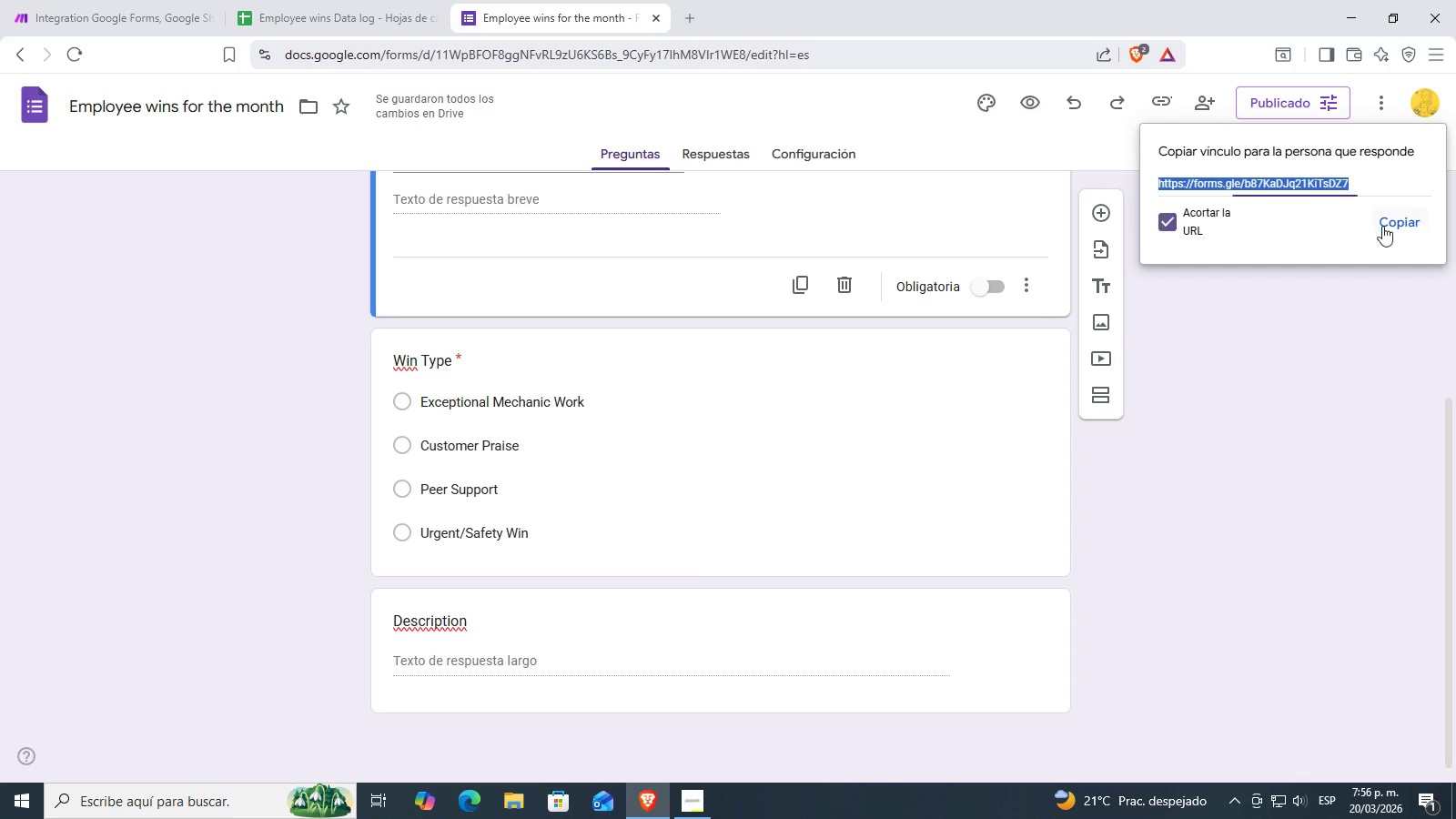 
left_click([1409, 223])
 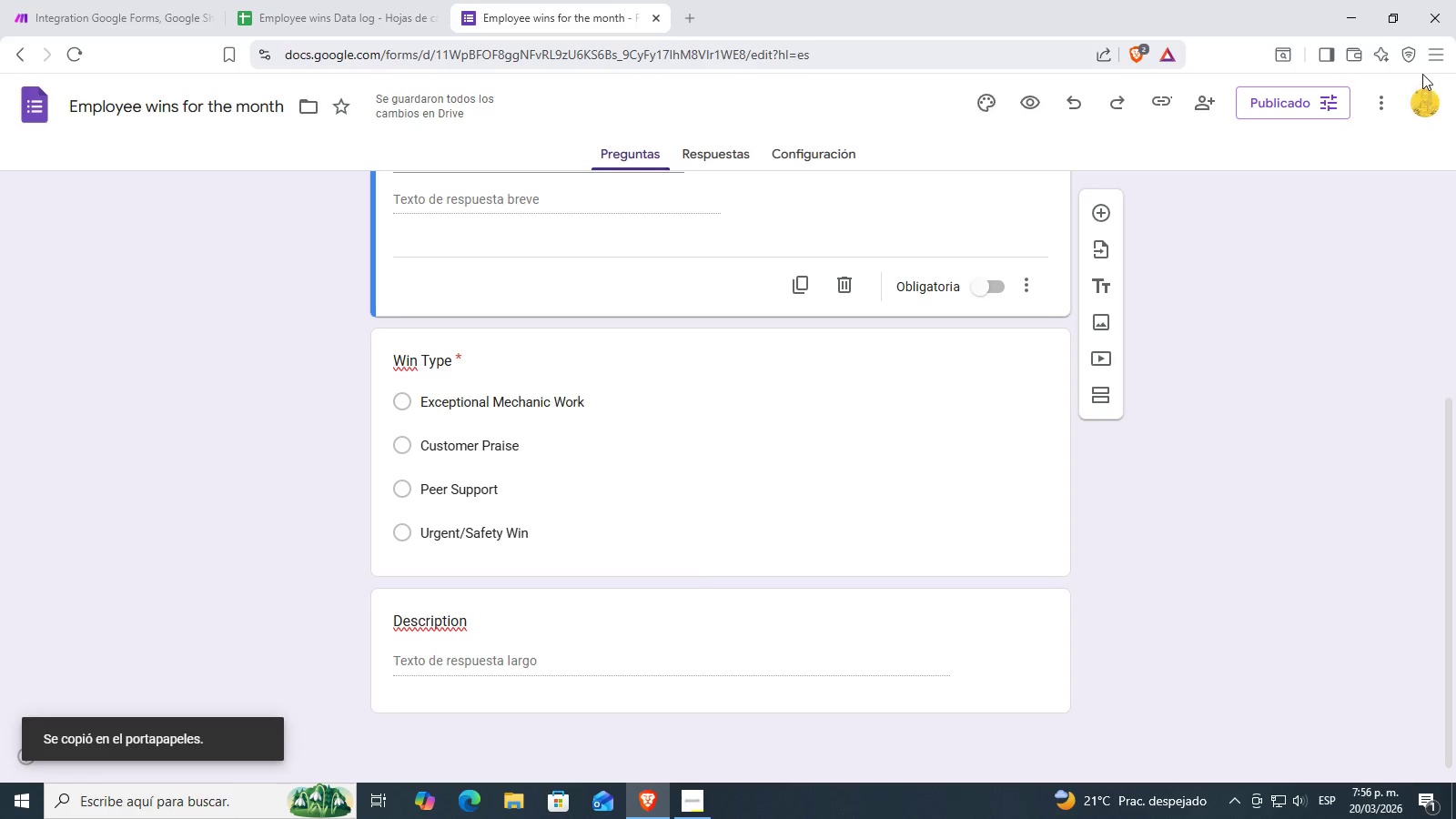 
left_click([1437, 56])
 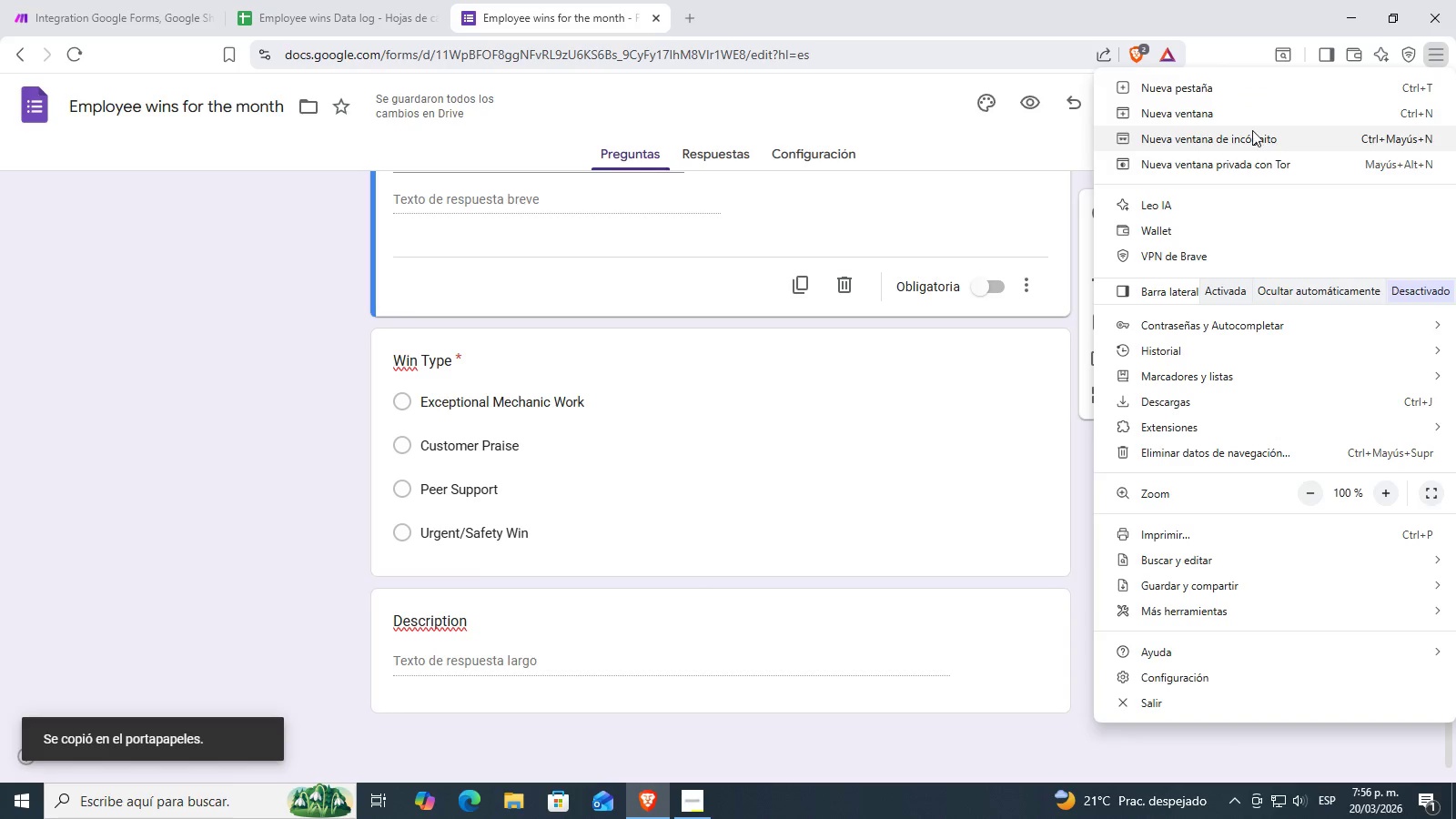 
left_click([1252, 130])
 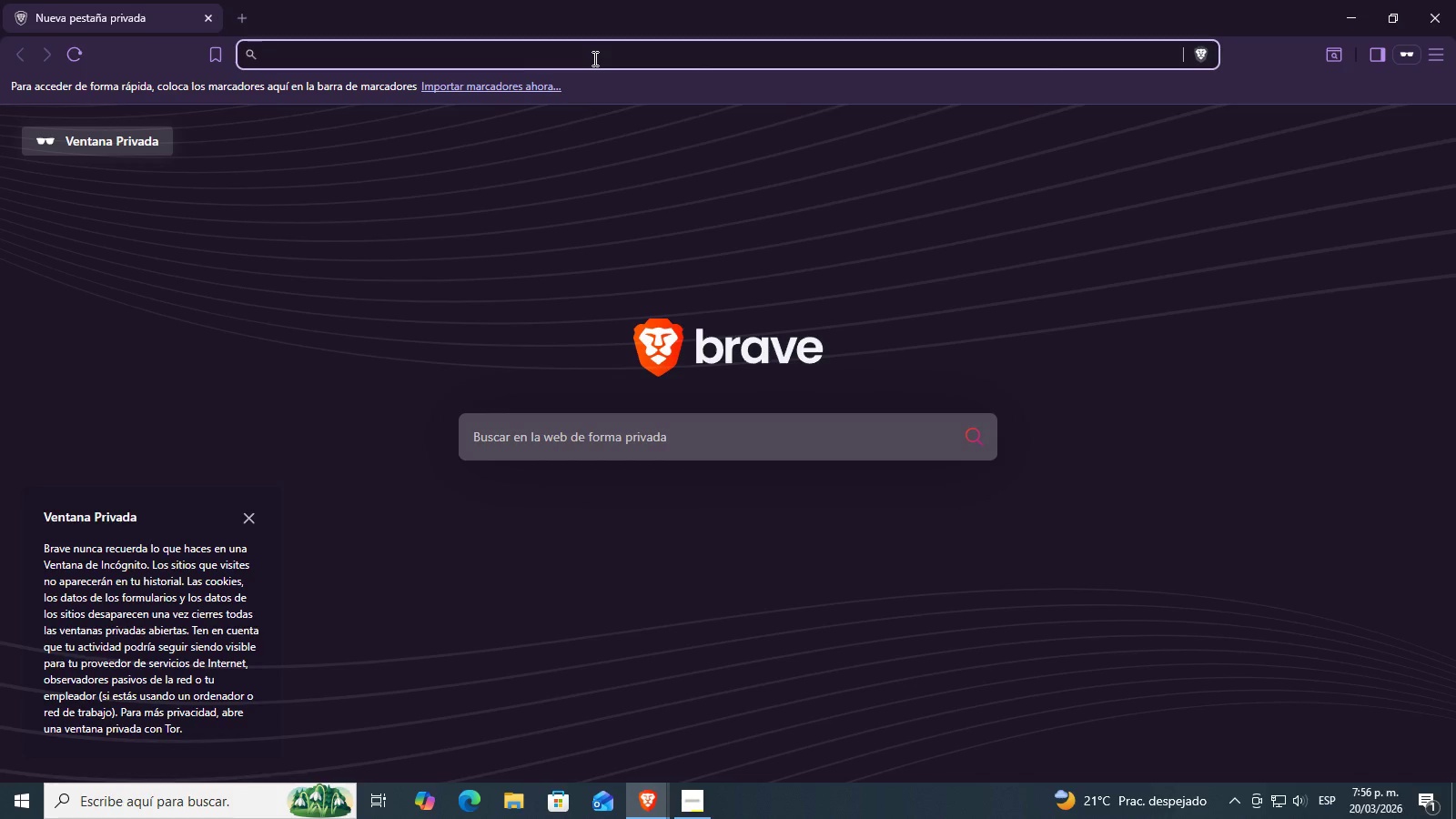 
key(Control+V)
 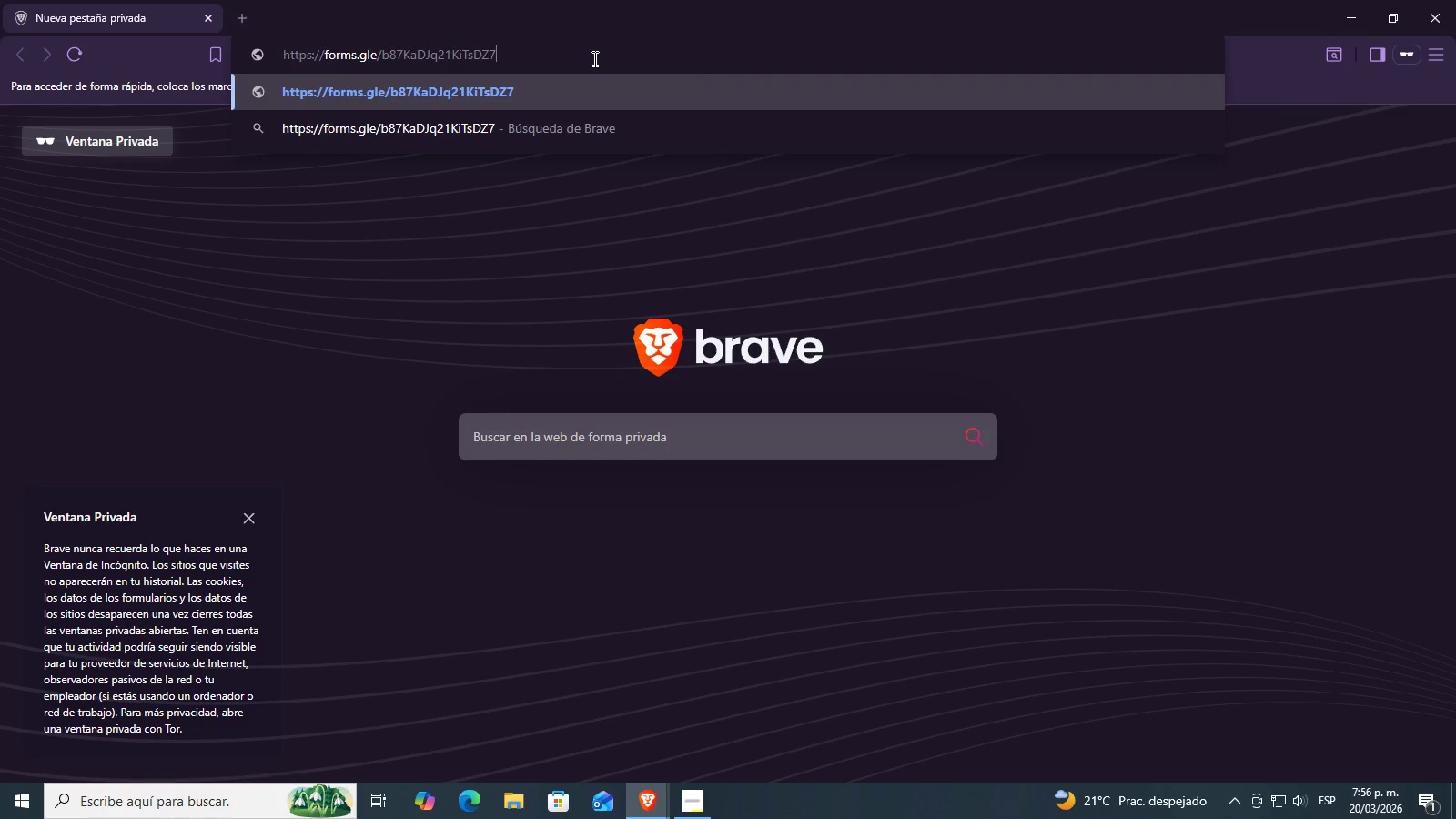 
key(Enter)
 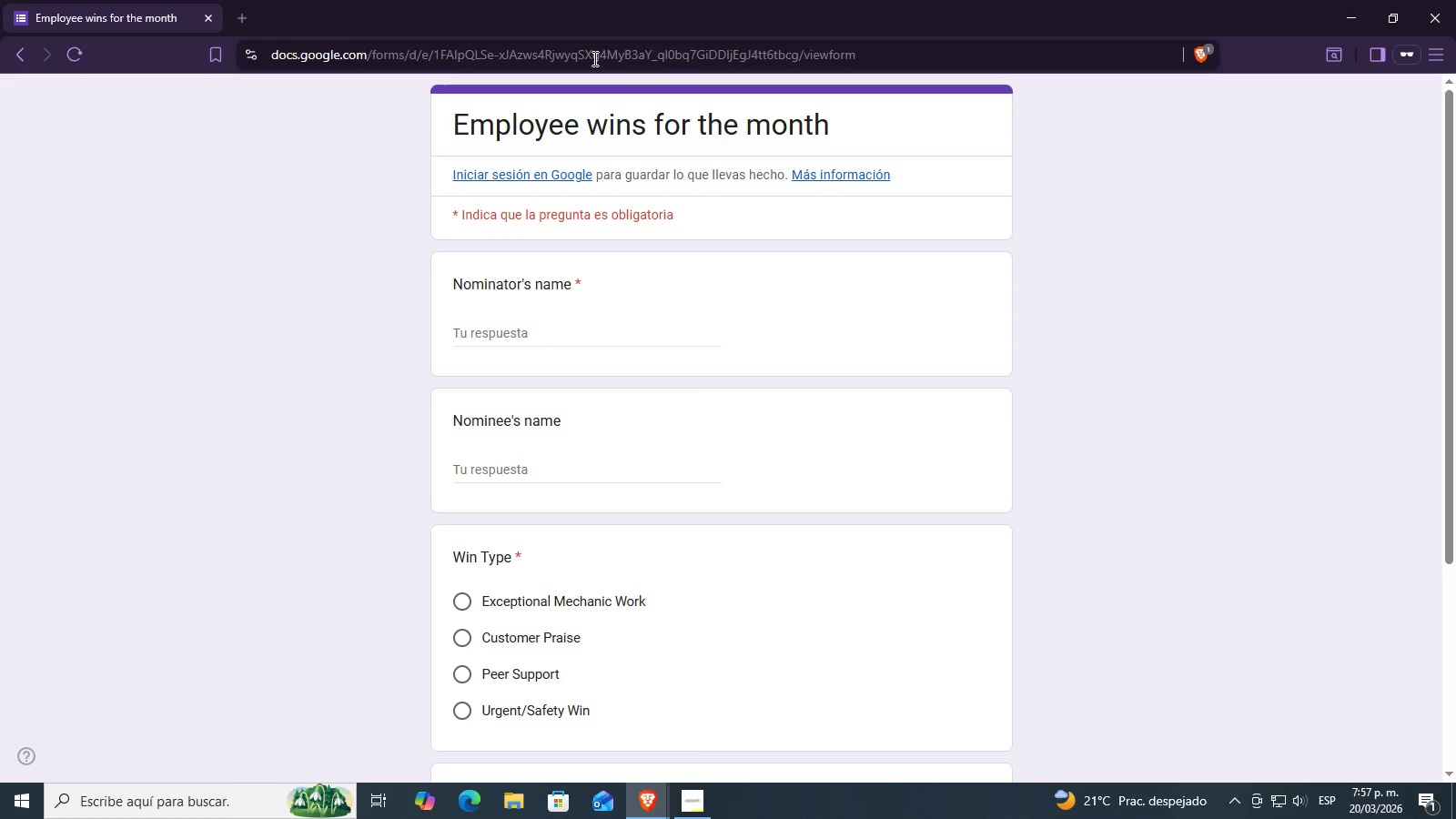 
wait(10.42)
 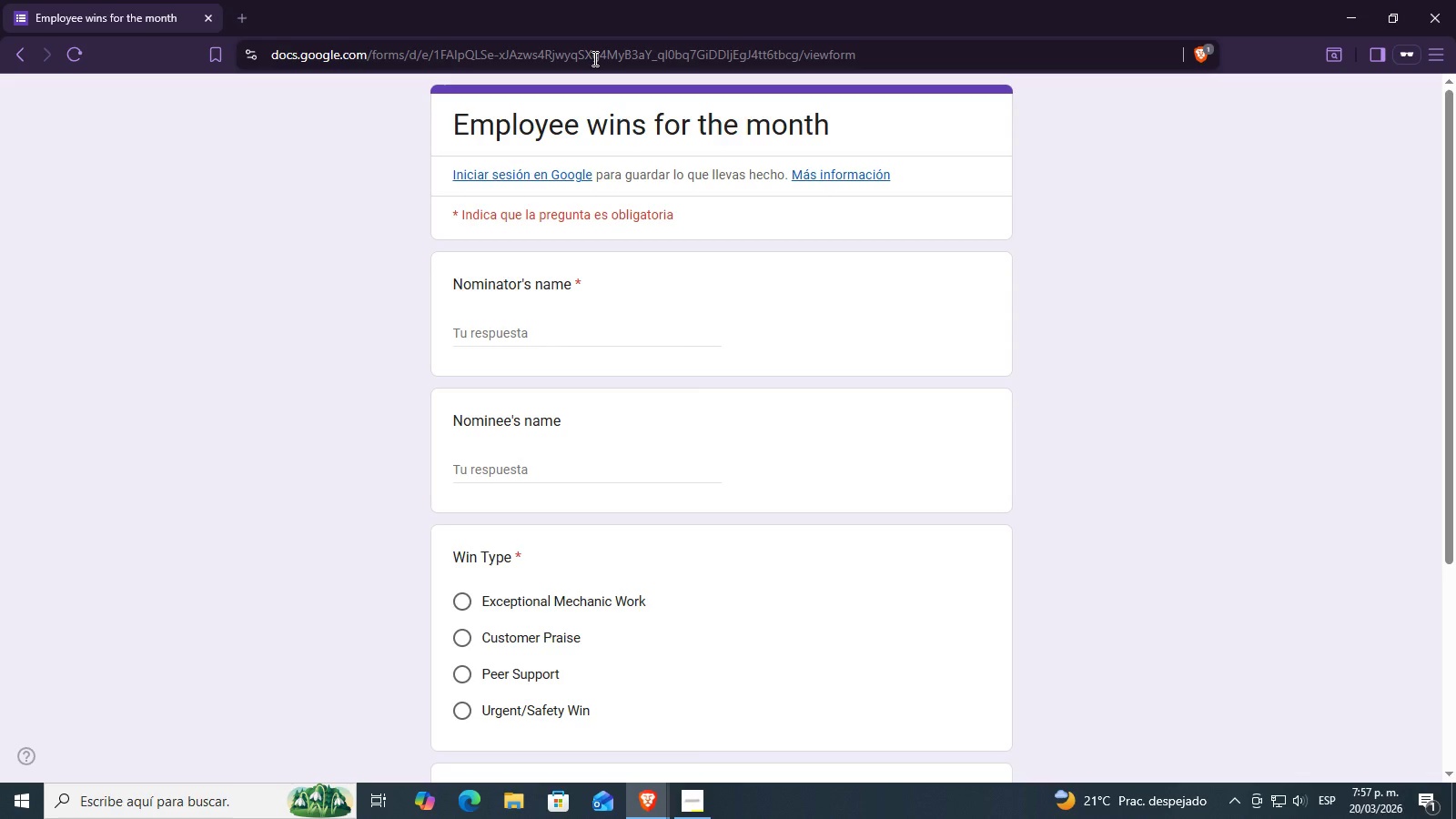 
double_click([622, 339])
 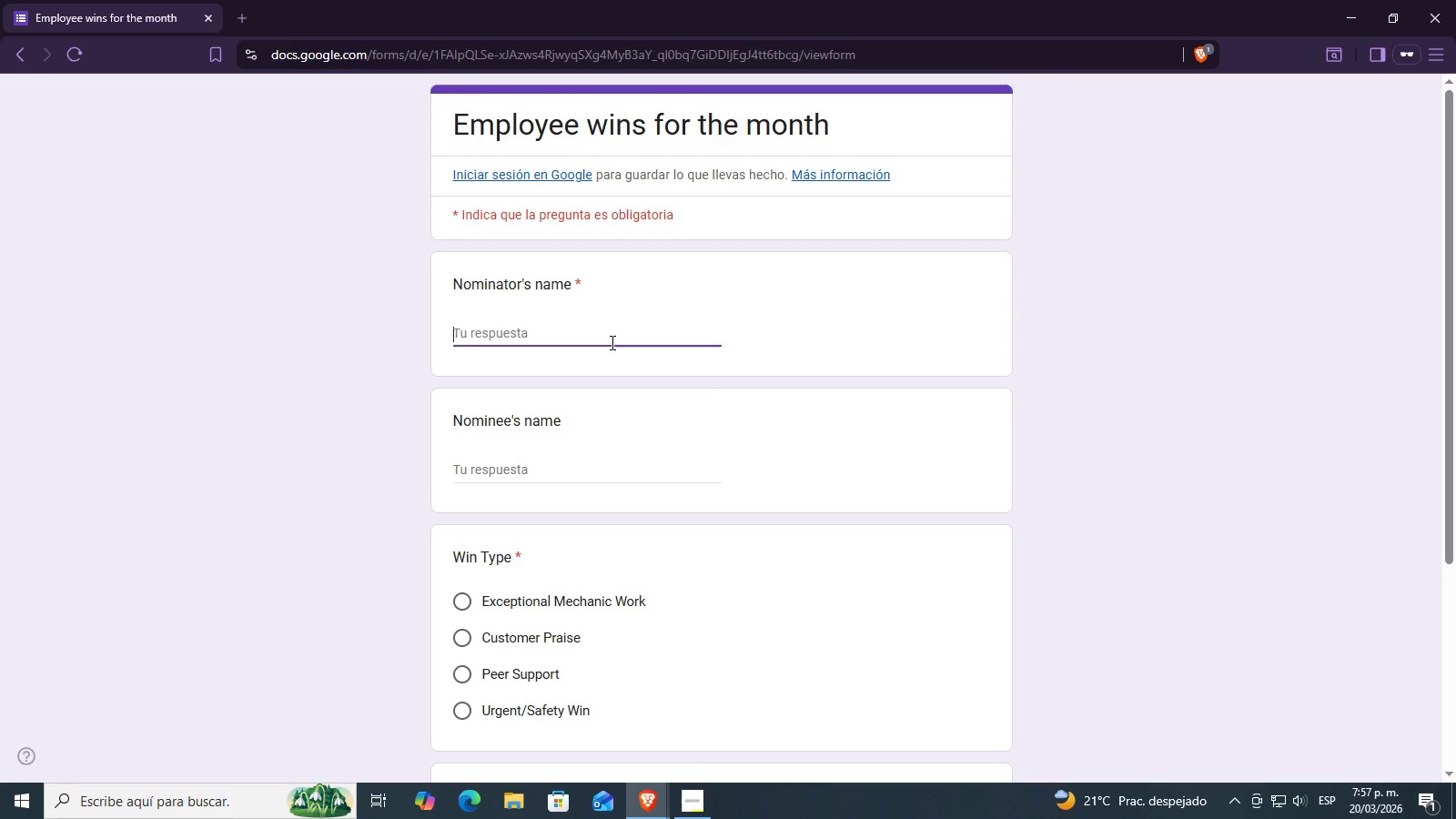 
type(Arthur)
 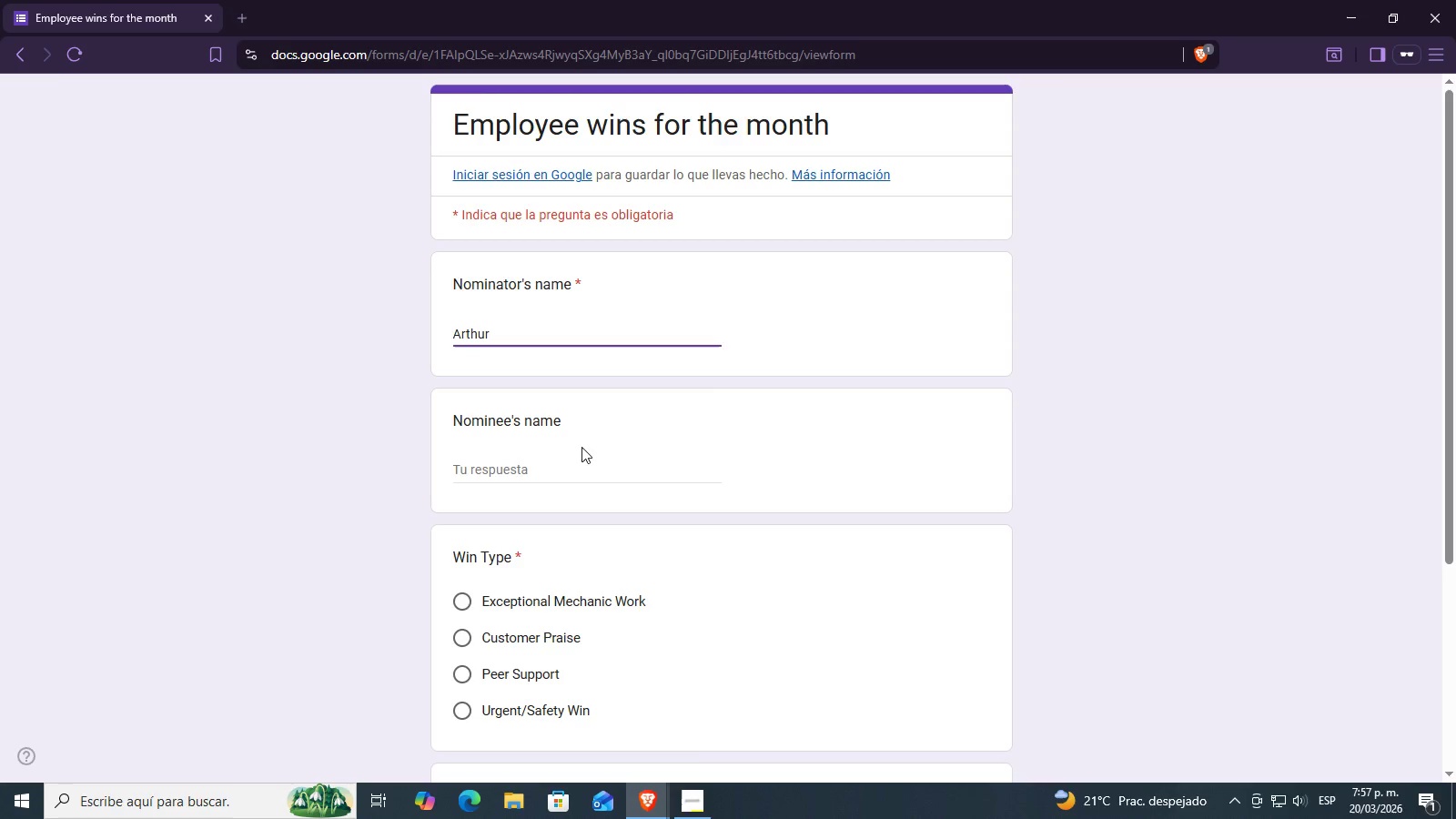 
left_click([564, 467])
 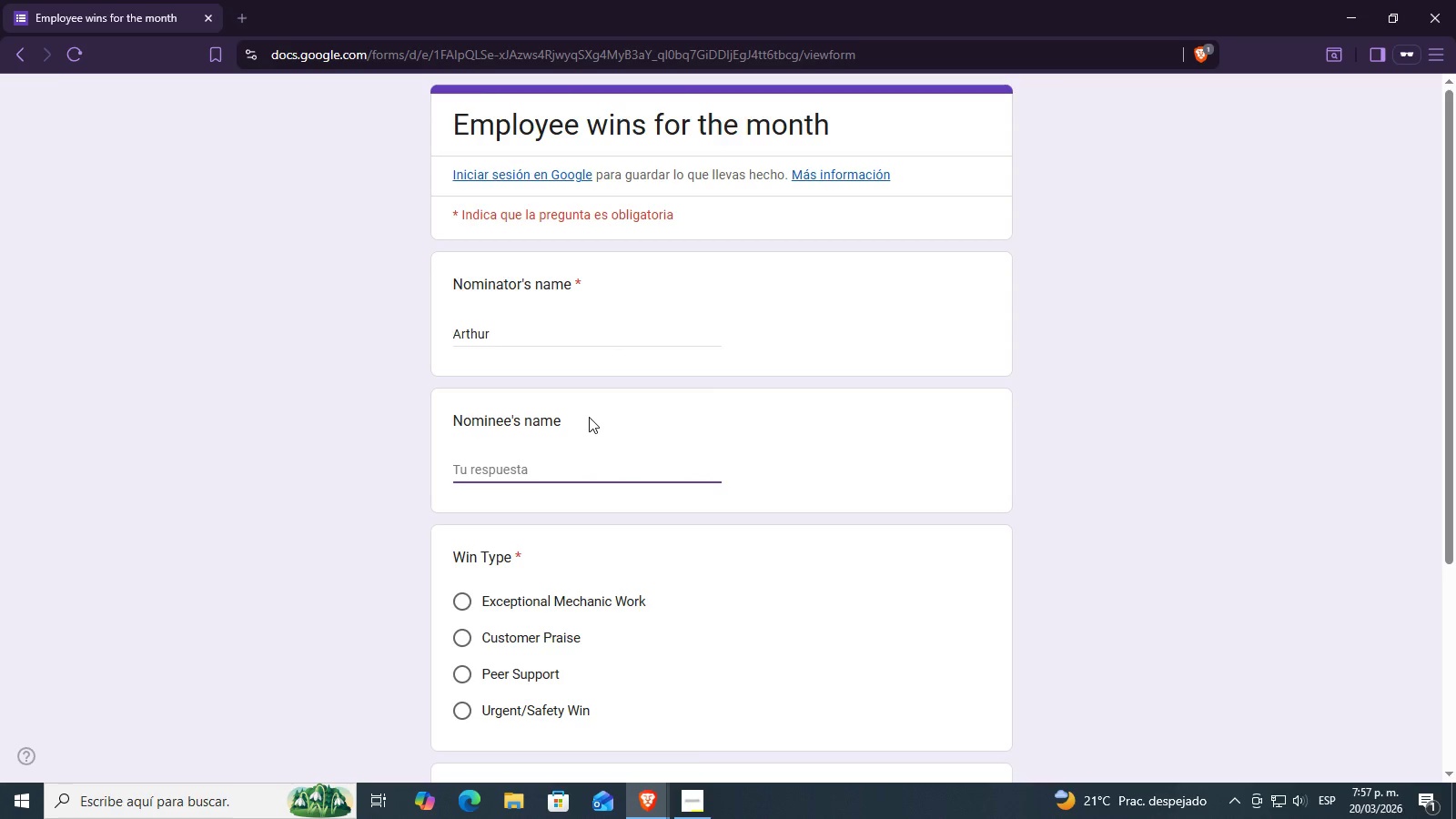 
type(Paula)
 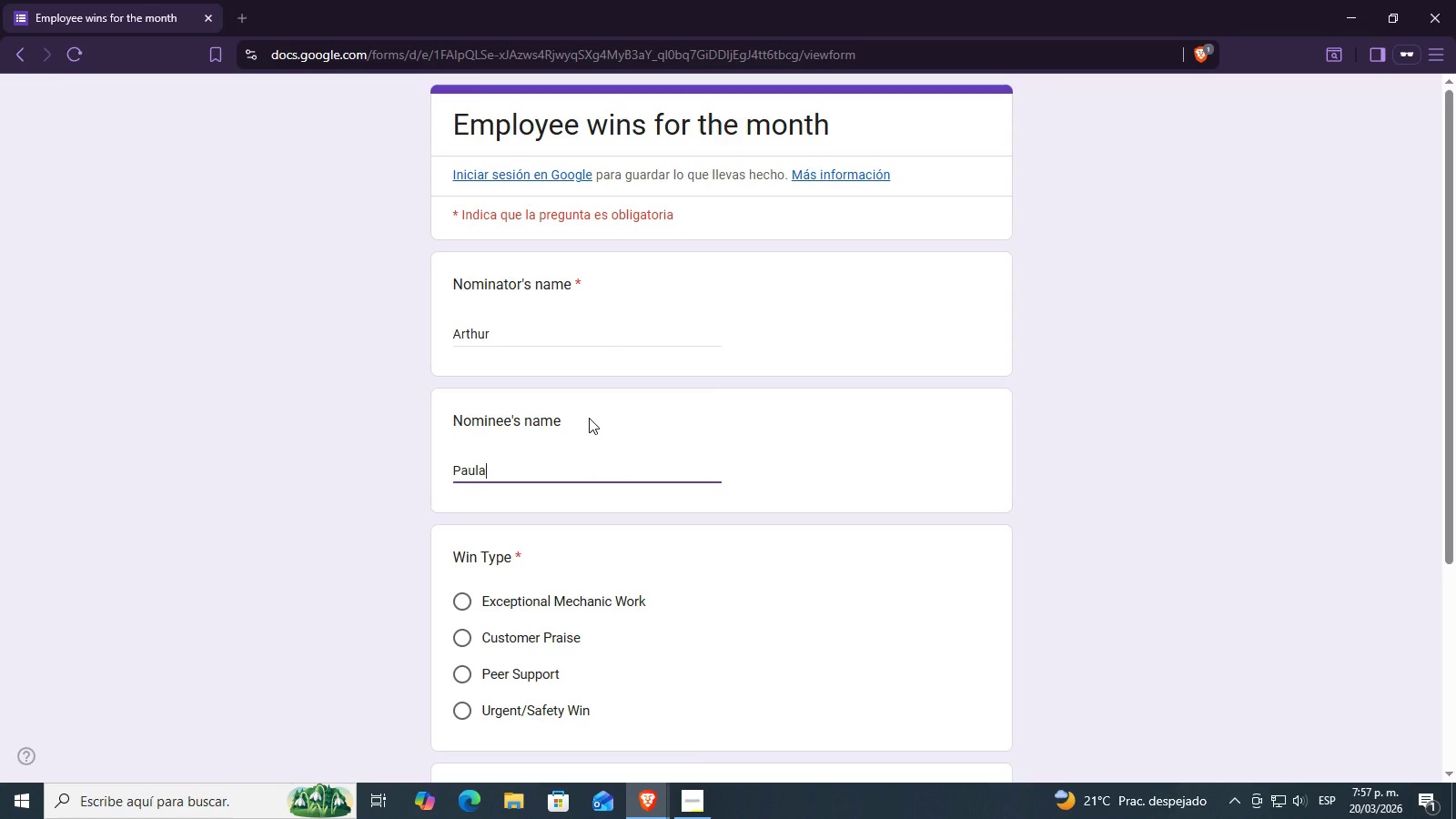 
scroll: coordinate [589, 423], scroll_direction: down, amount: 3.0
 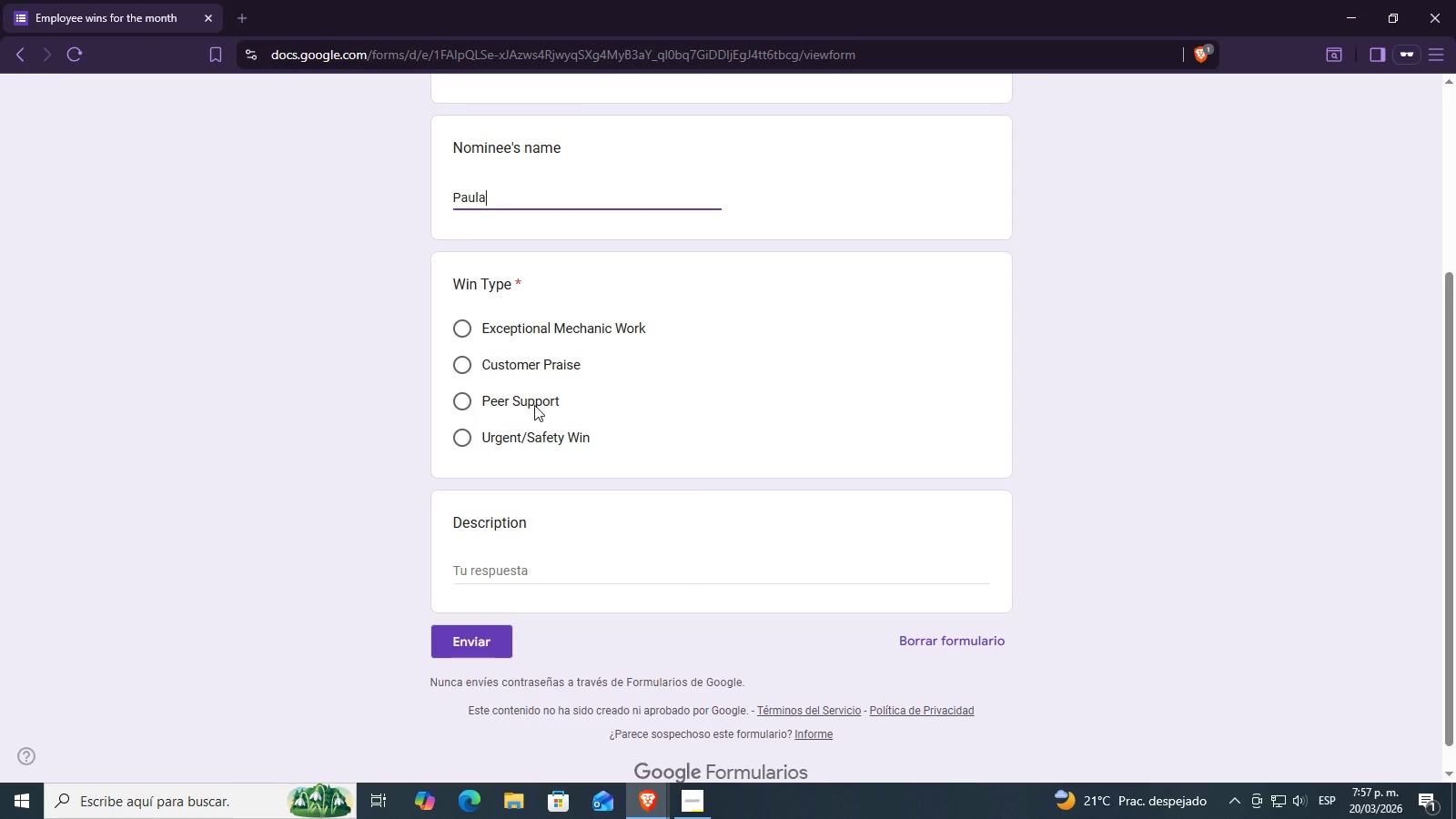 
left_click([483, 354])
 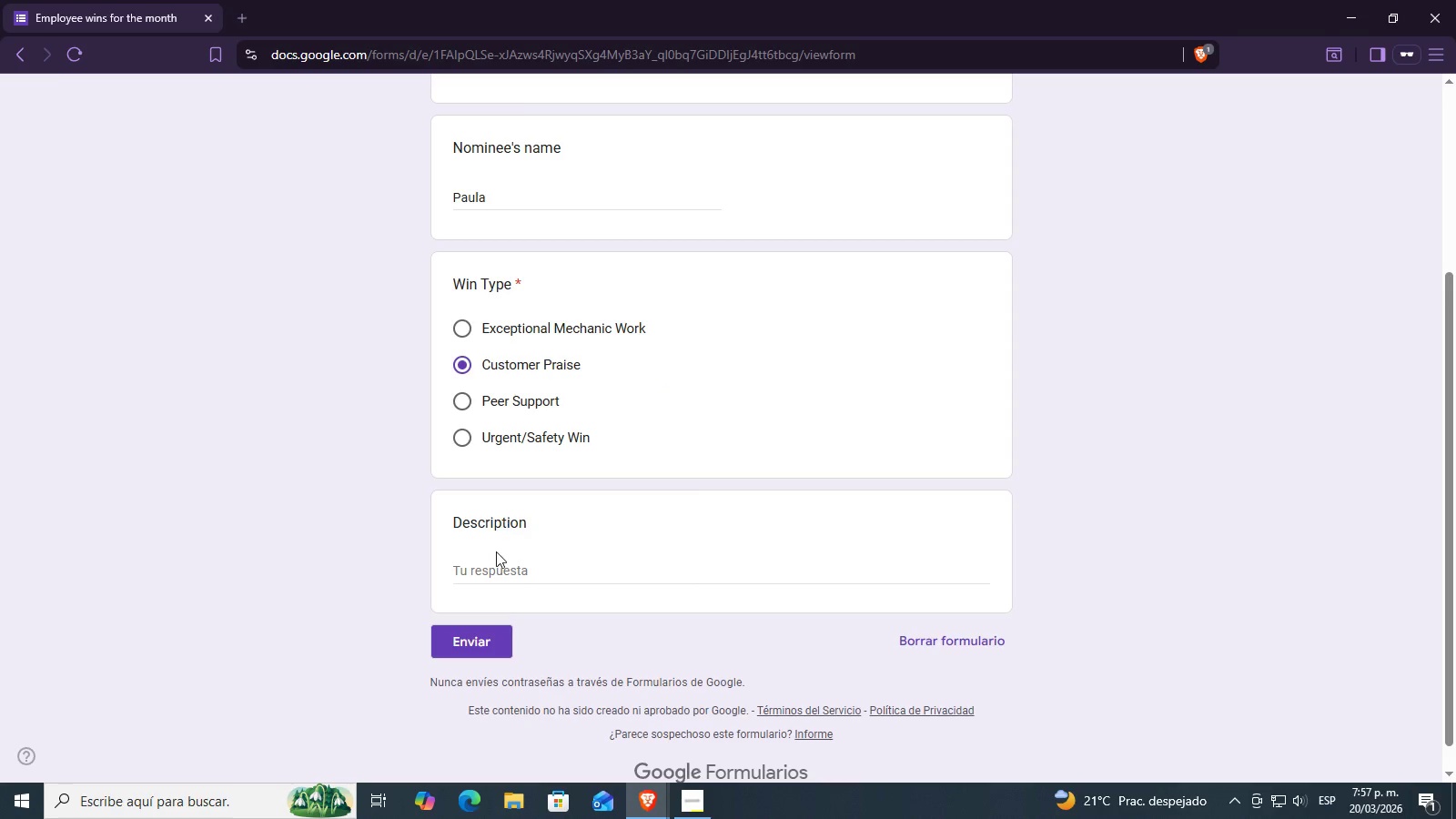 
left_click([493, 573])
 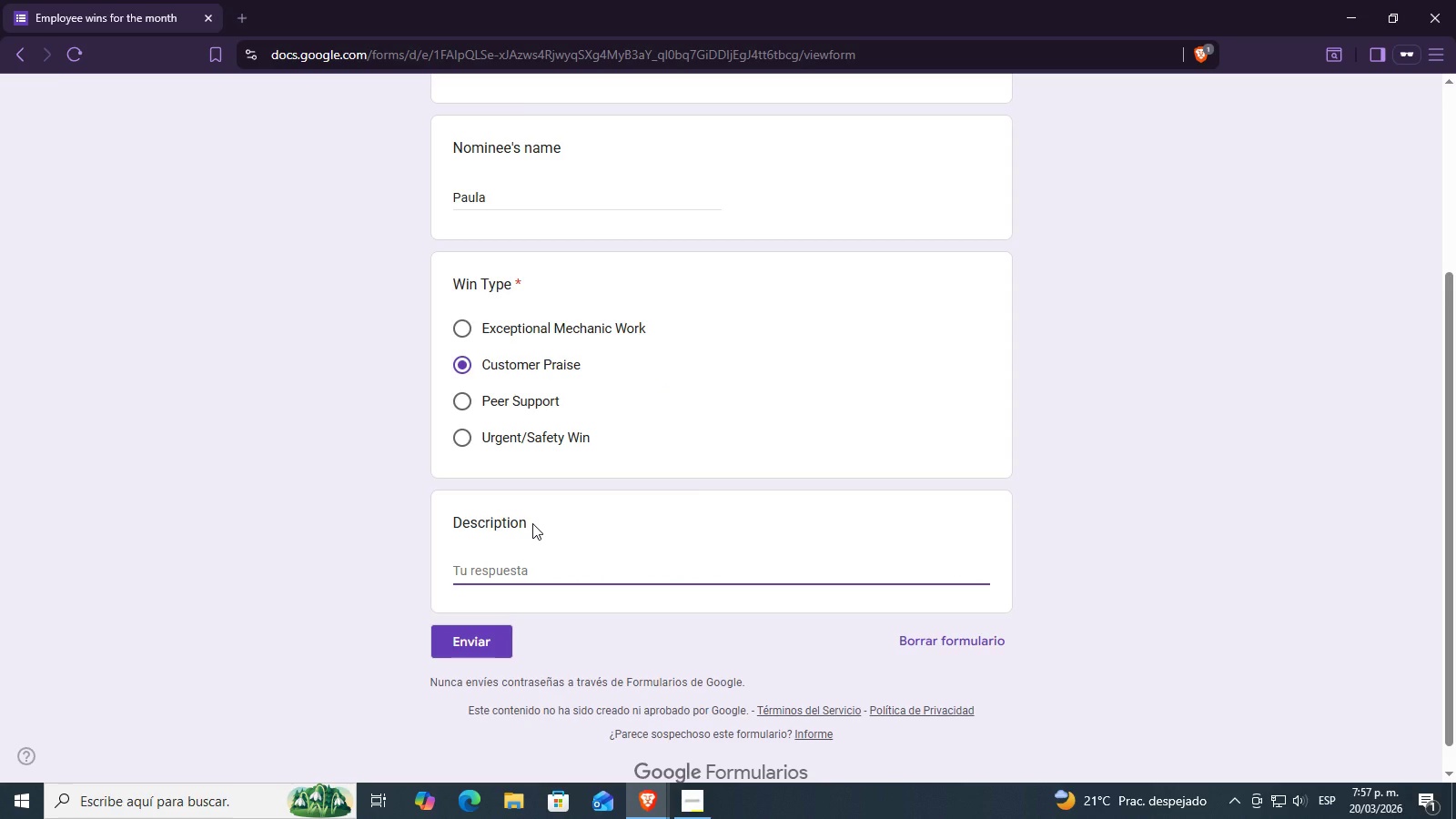 
wait(11.12)
 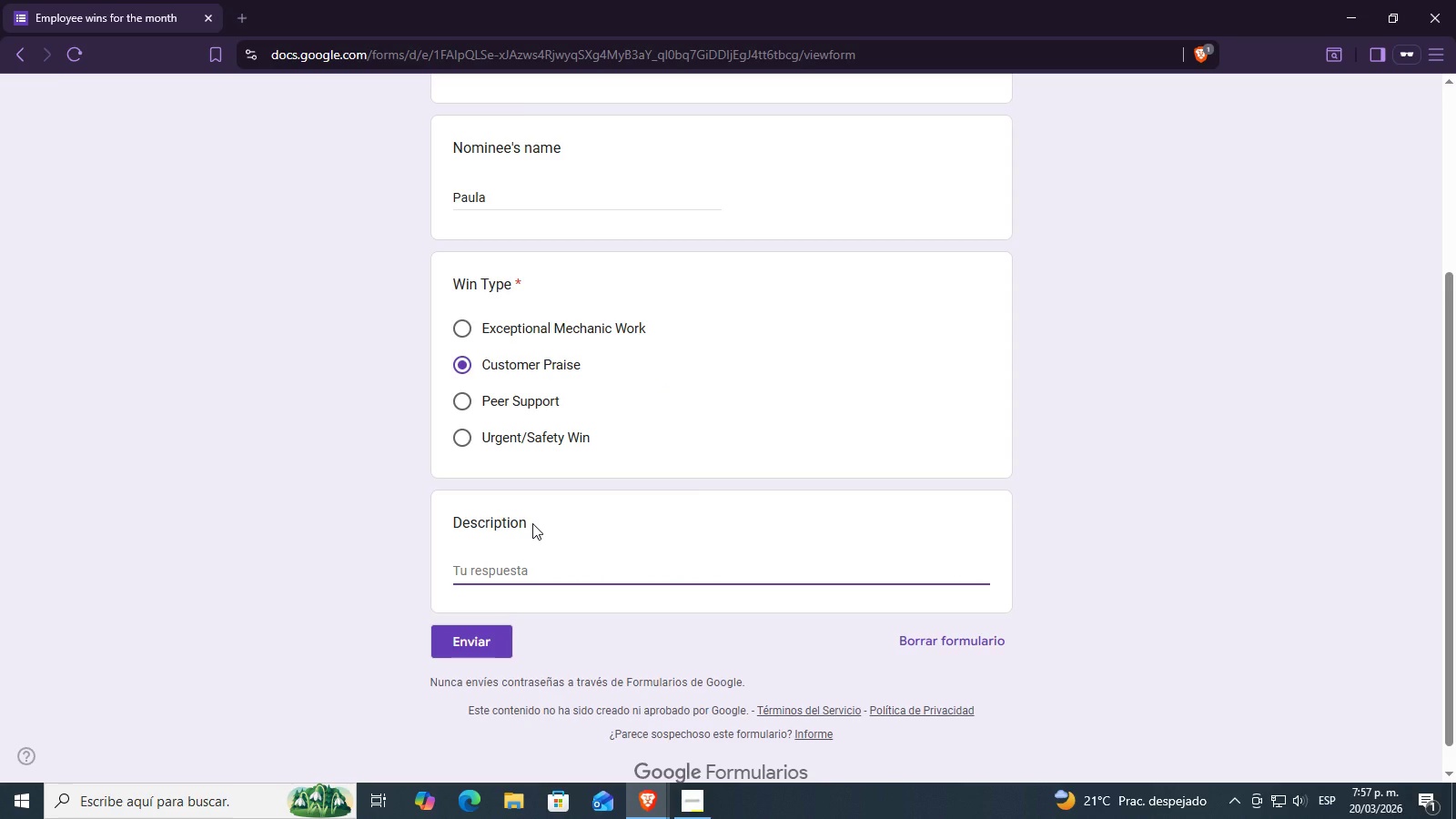 
left_click([699, 804])